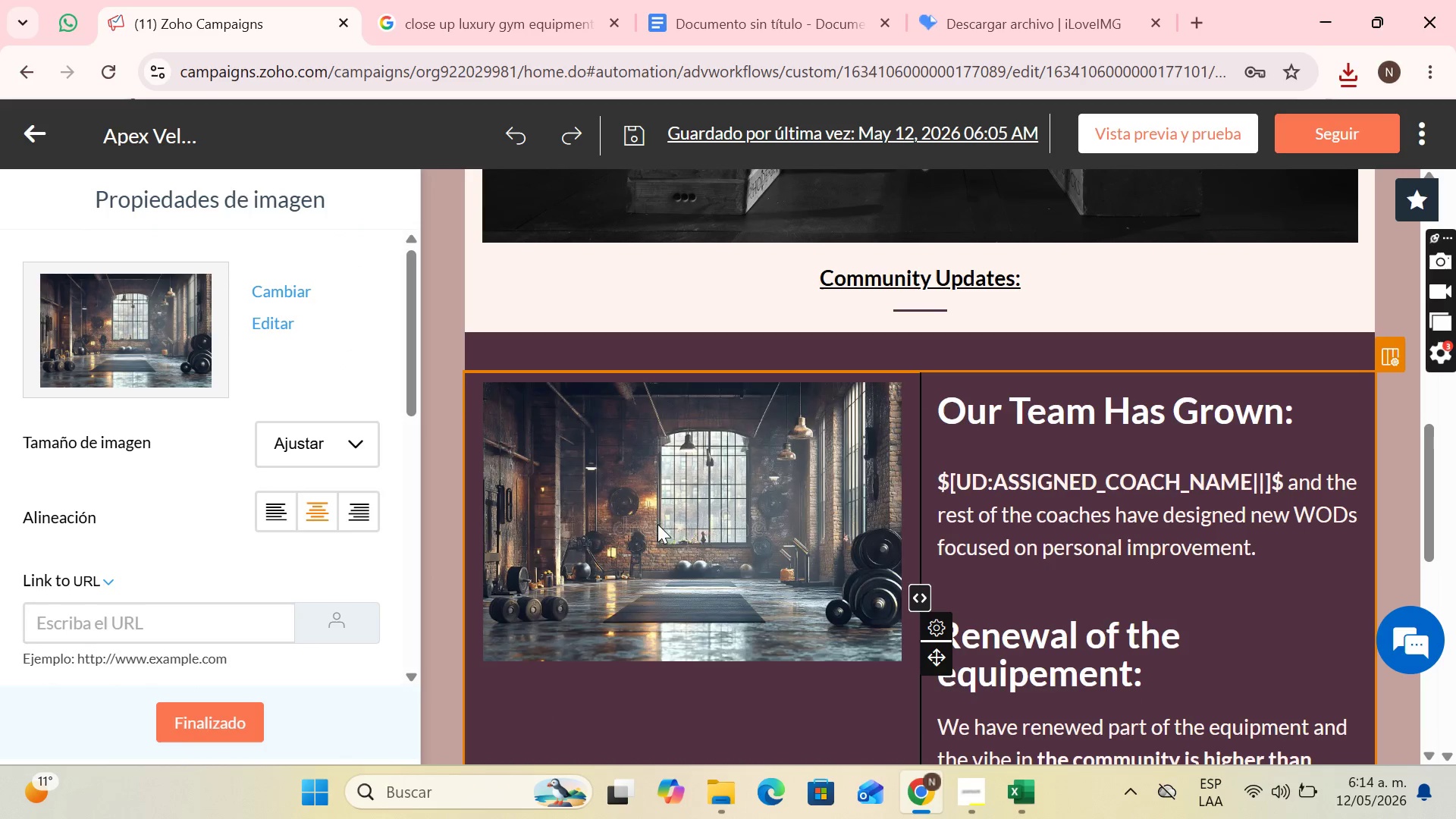 
left_click([344, 449])
 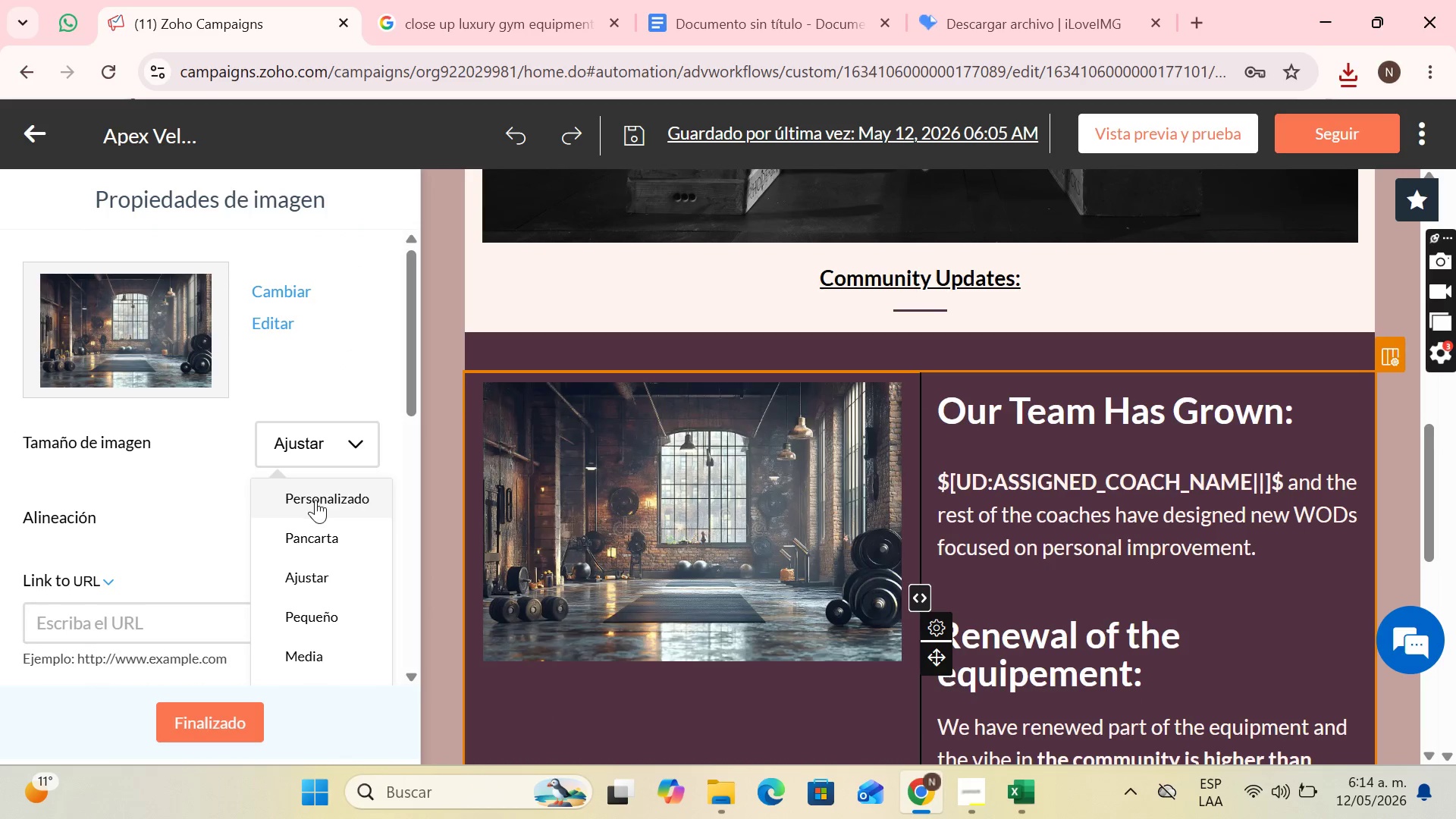 
left_click([315, 500])
 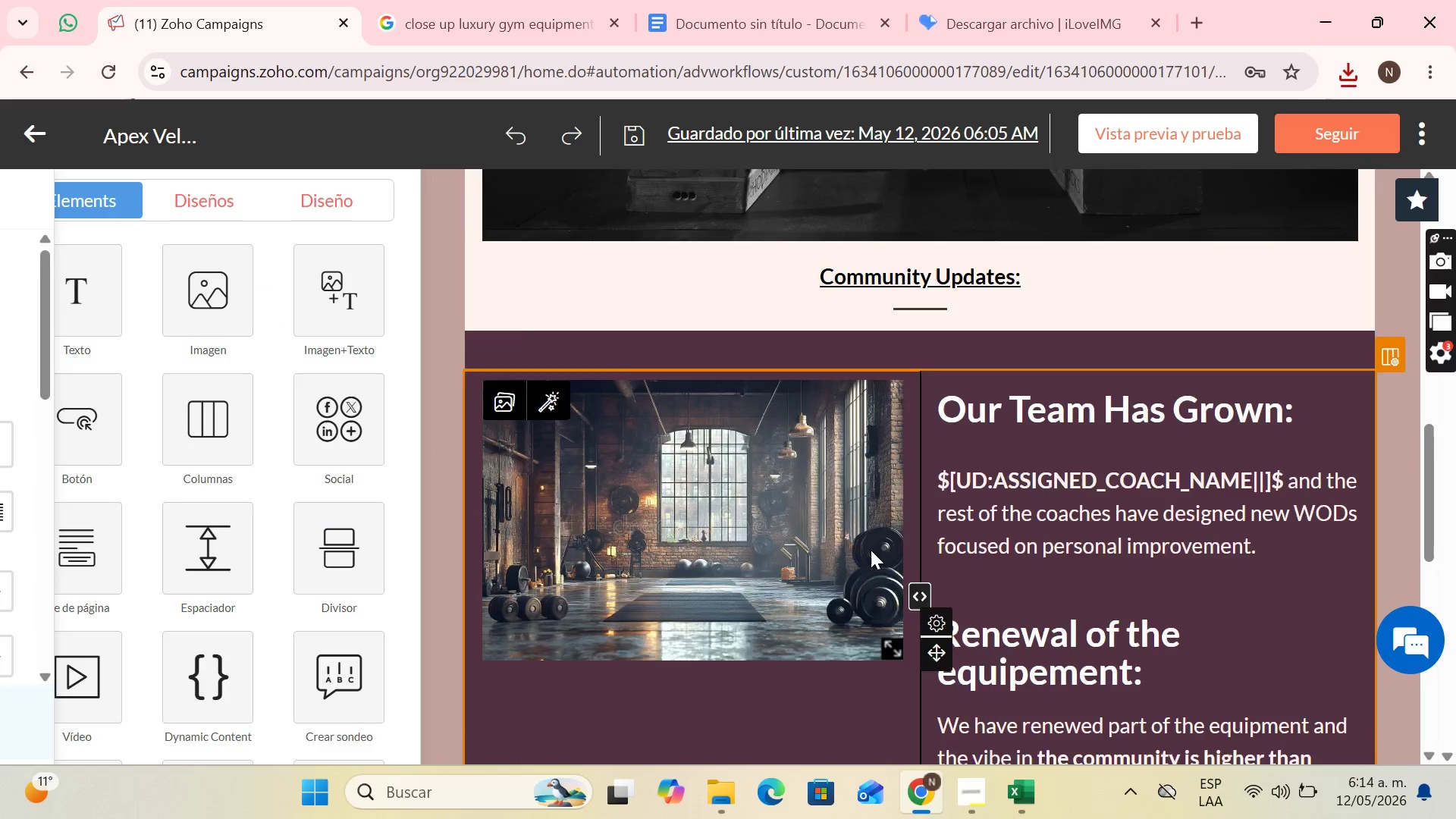 
scroll: coordinate [871, 550], scroll_direction: down, amount: 2.0
 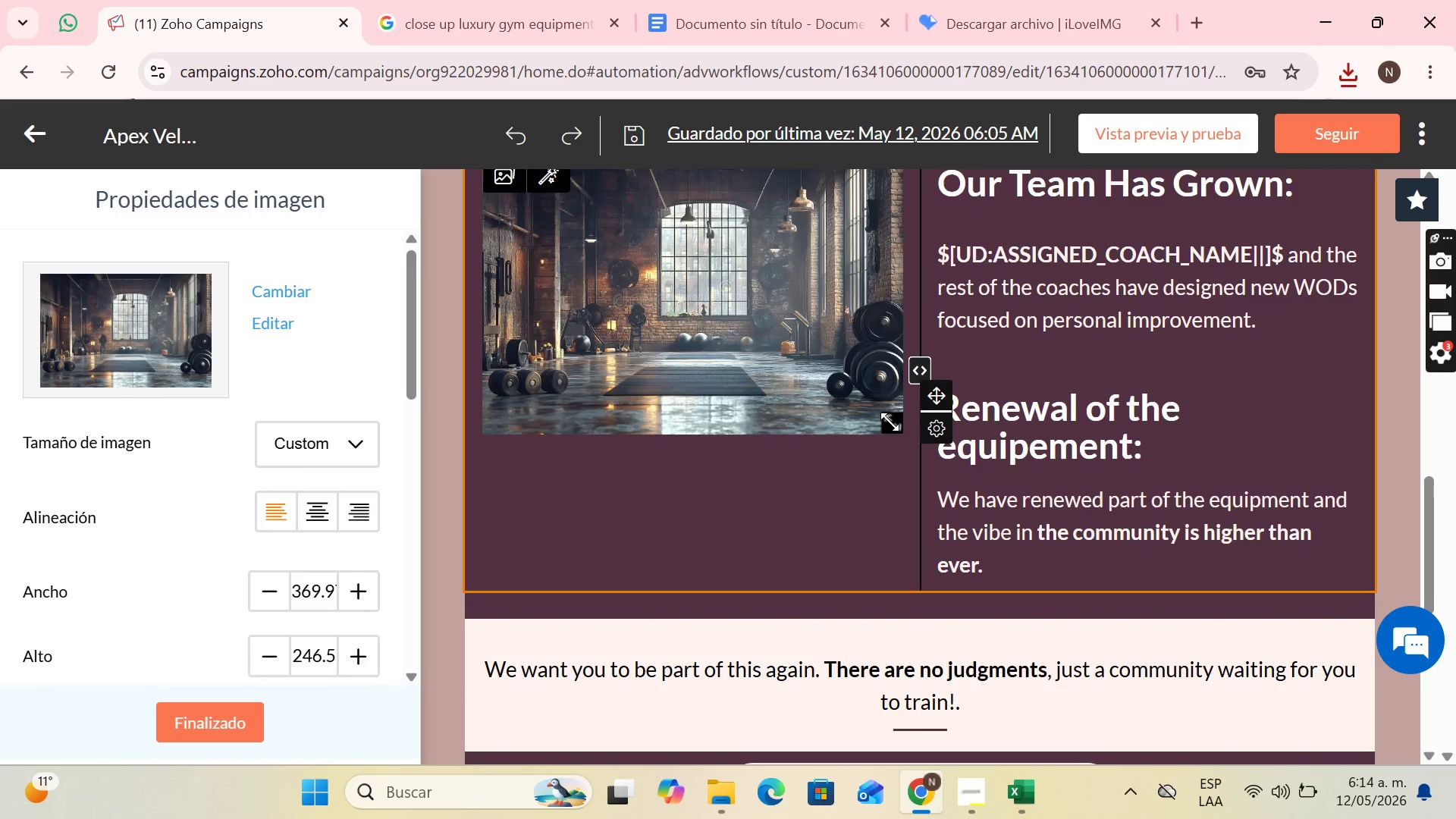 
left_click_drag(start_coordinate=[890, 422], to_coordinate=[894, 461])
 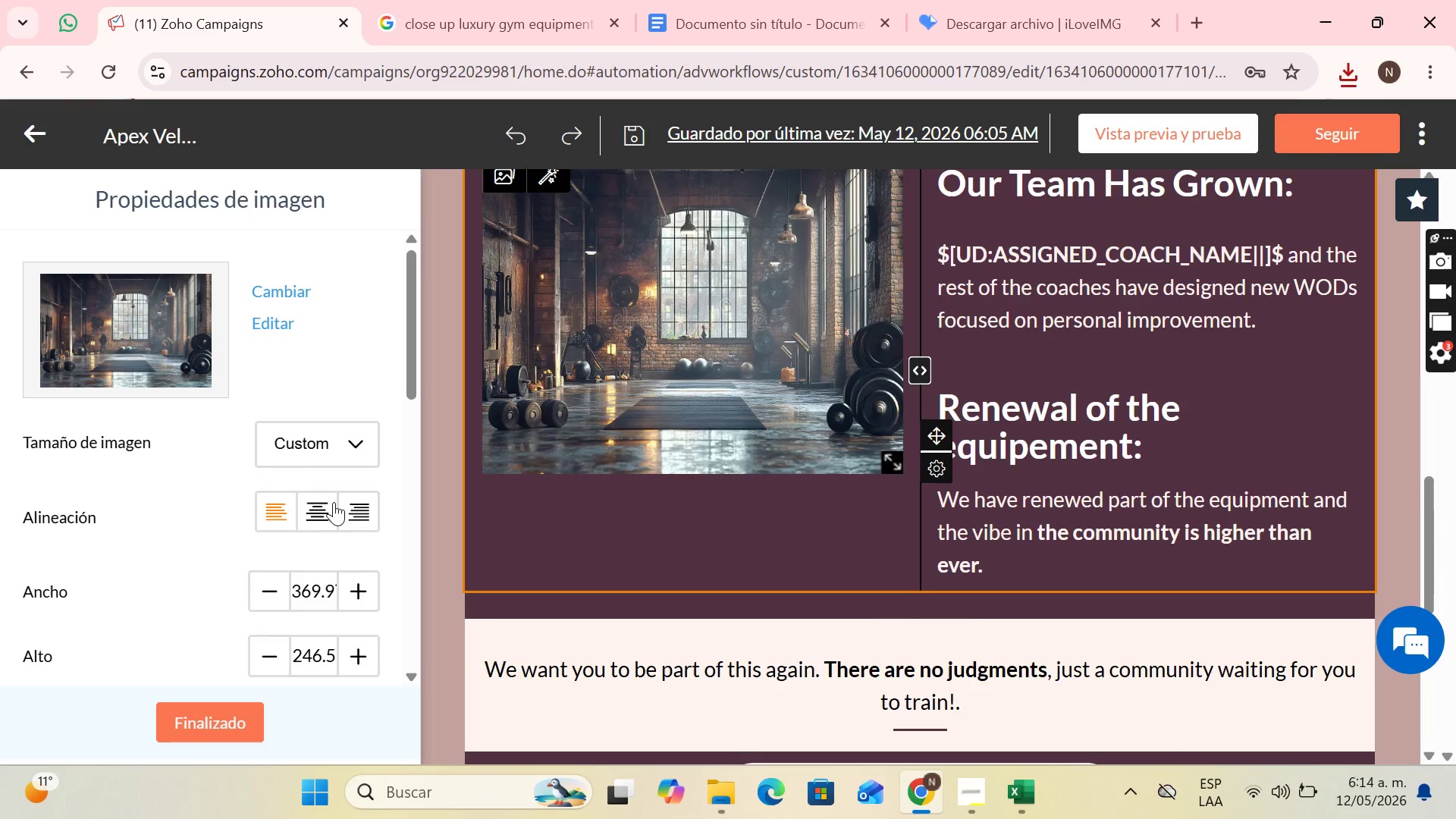 
scroll: coordinate [343, 504], scroll_direction: down, amount: 6.0
 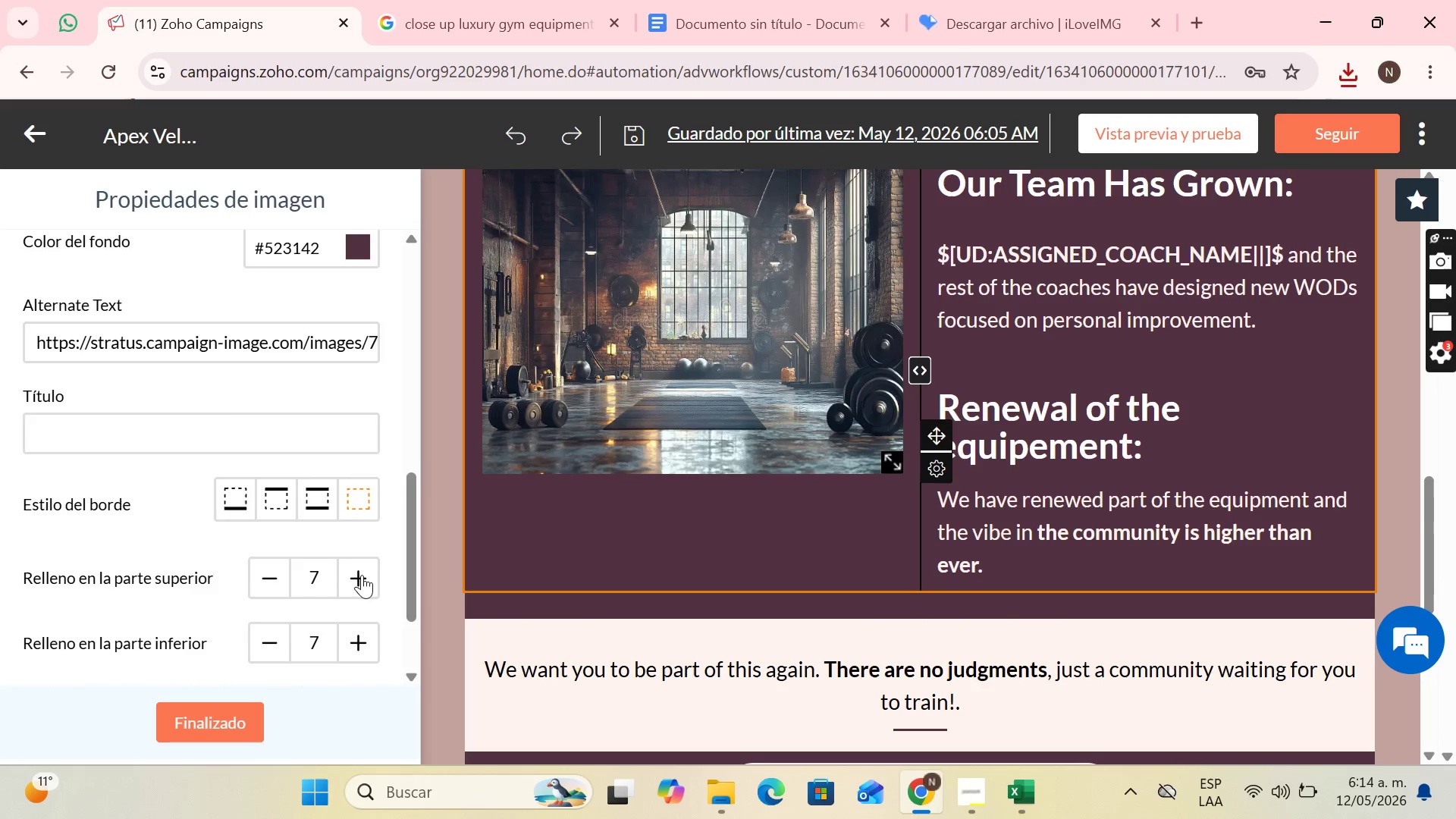 
scroll: coordinate [359, 577], scroll_direction: none, amount: 0.0
 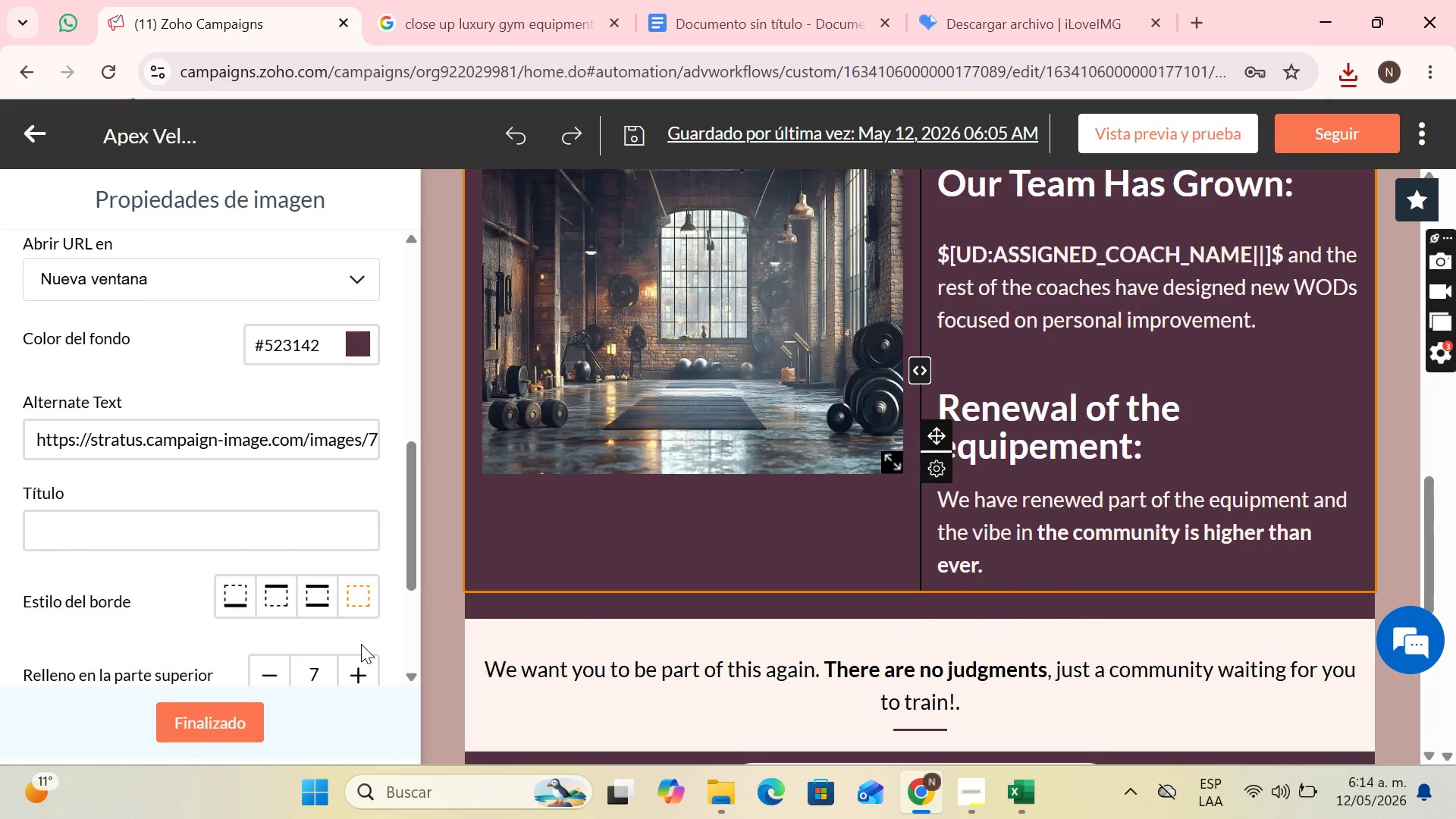 
scroll: coordinate [361, 644], scroll_direction: down, amount: 1.0
 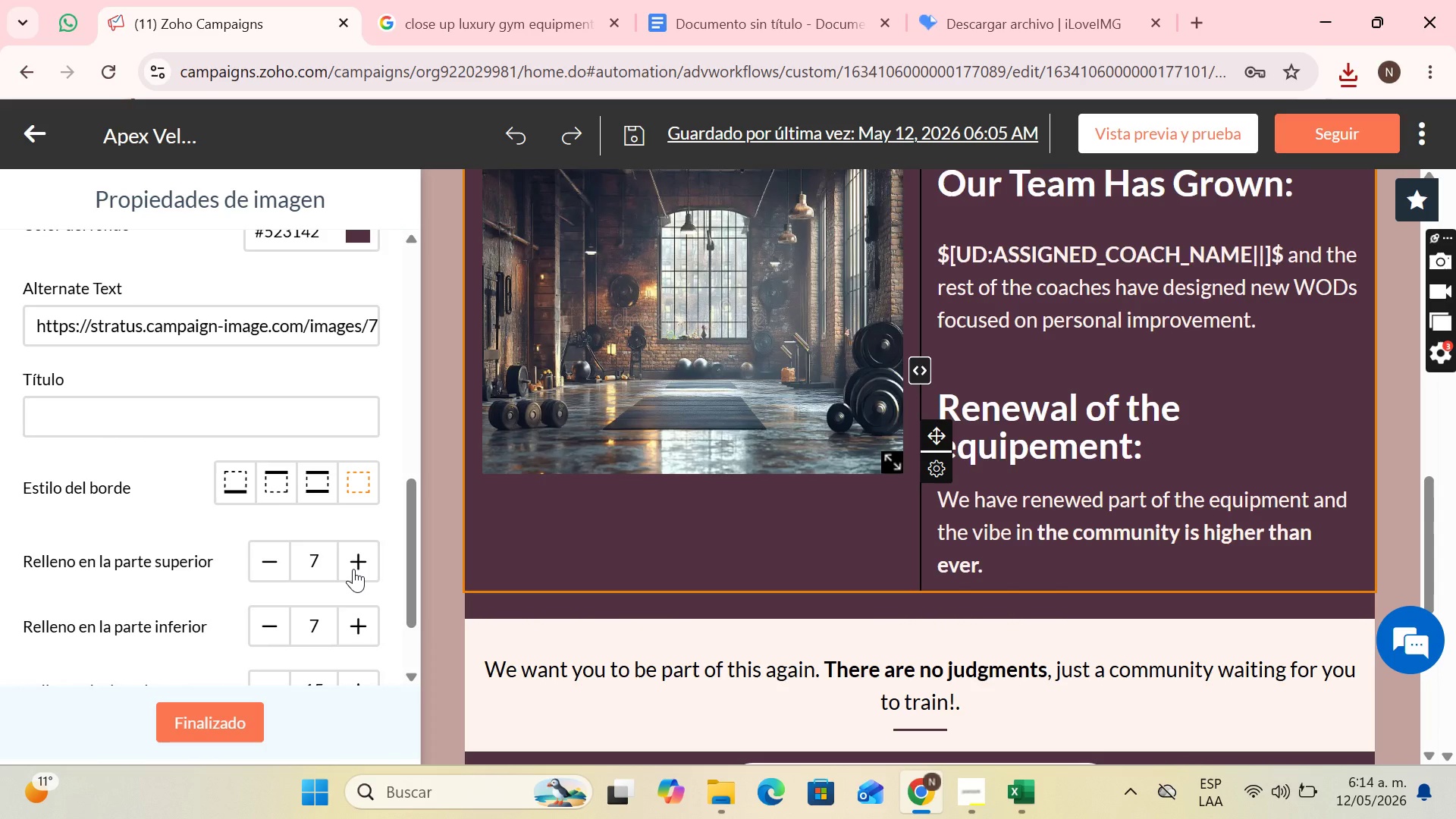 
double_click([353, 569])
 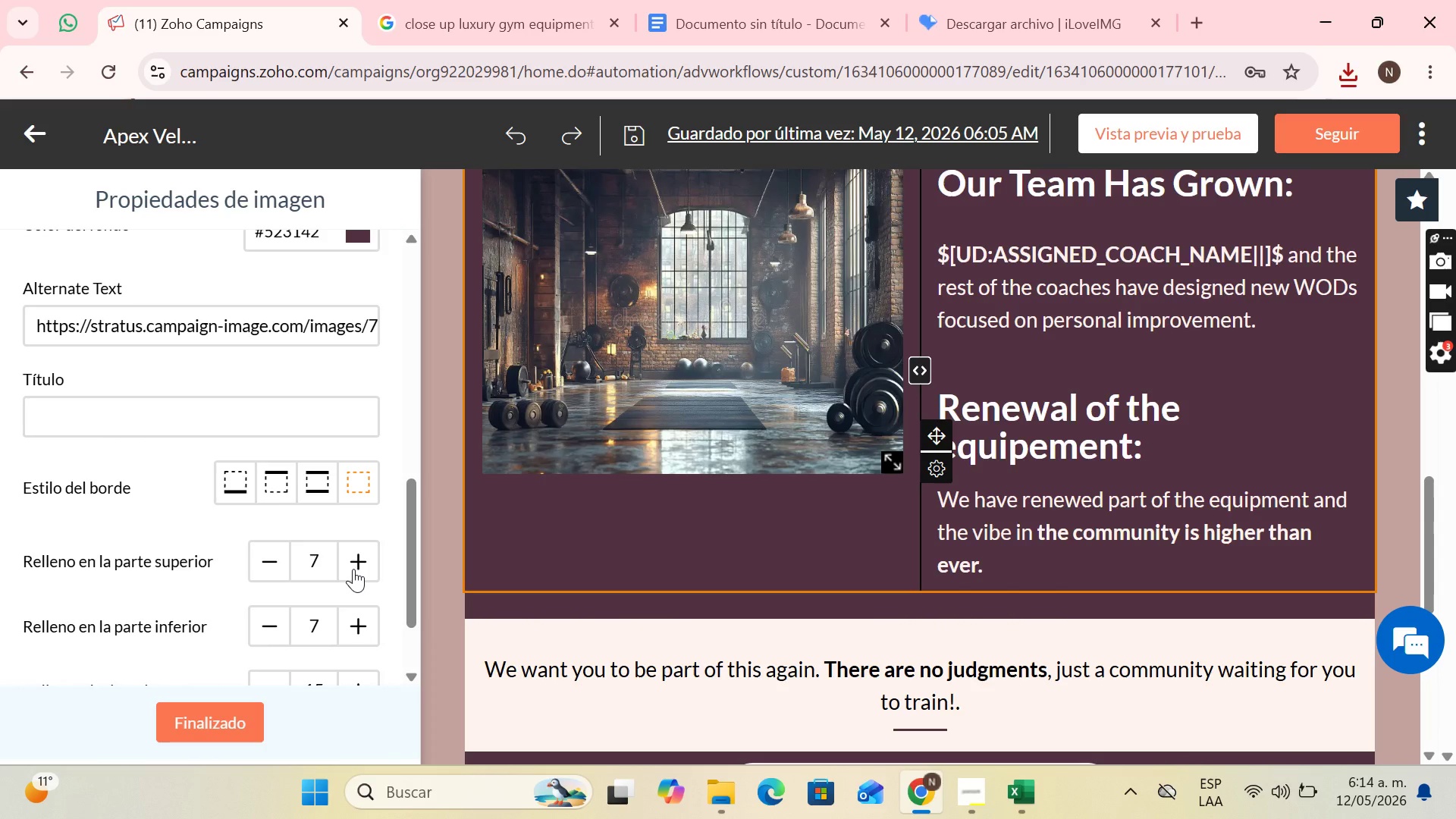 
triple_click([353, 569])
 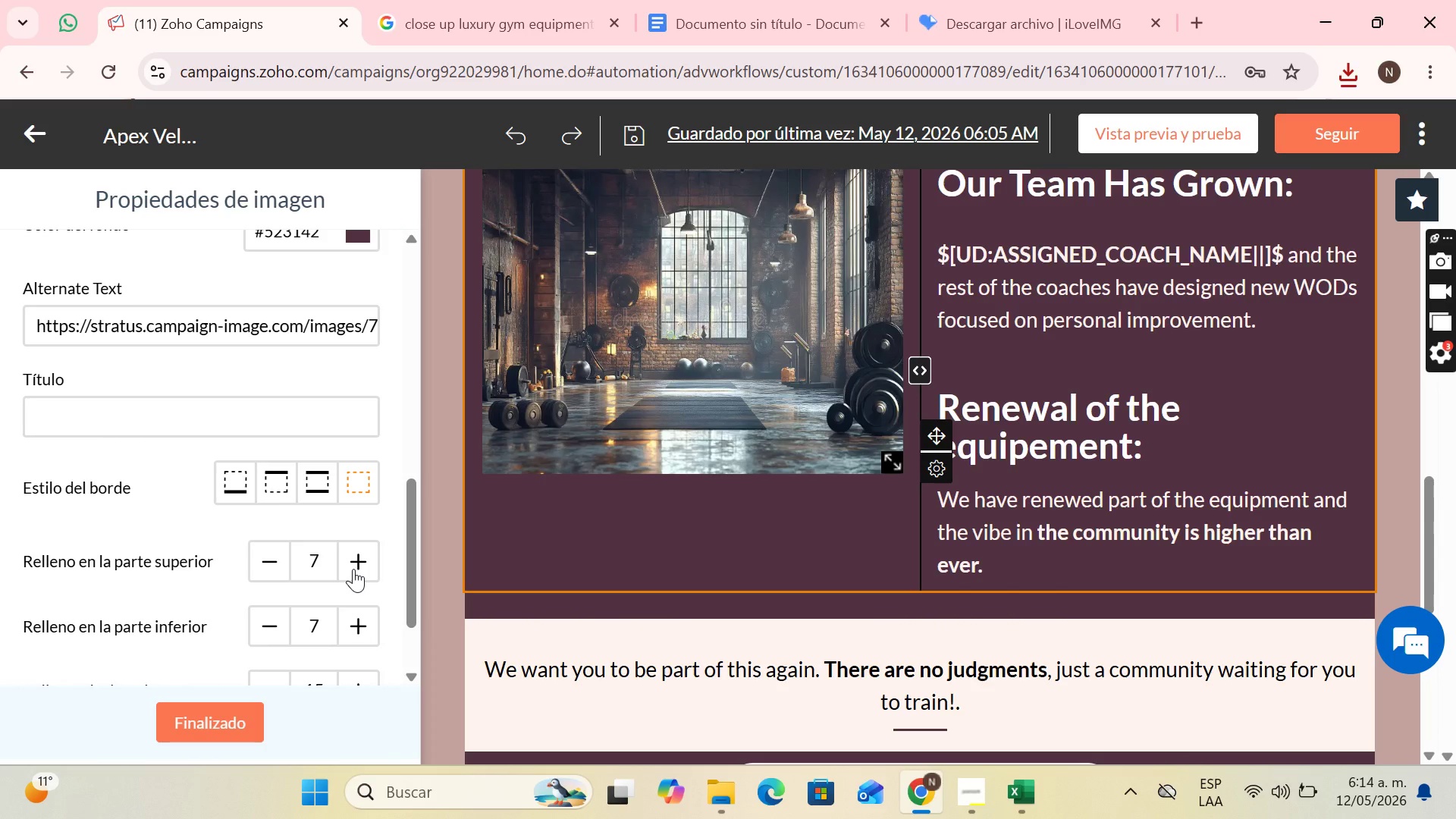 
triple_click([353, 569])
 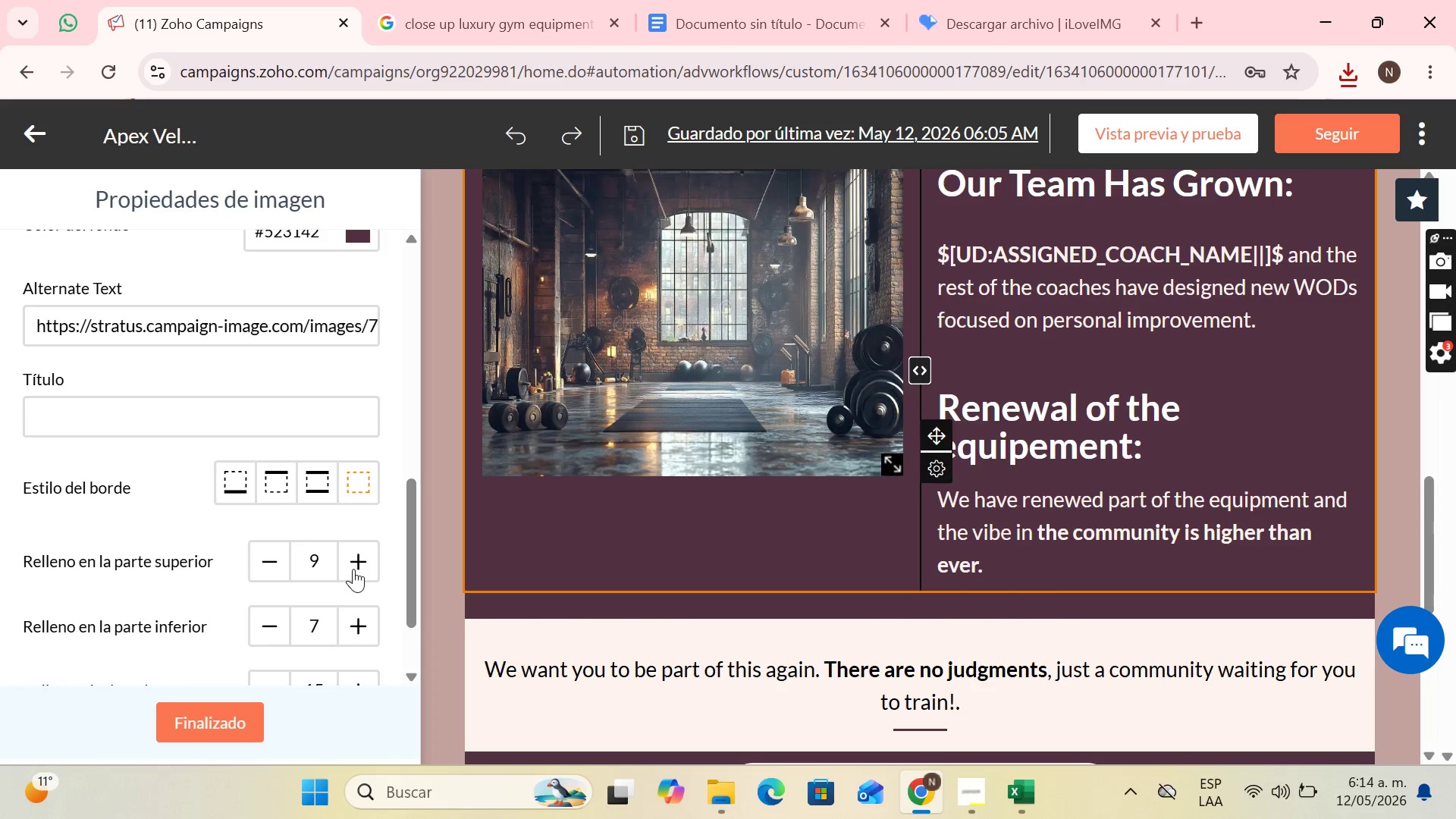 
triple_click([353, 569])
 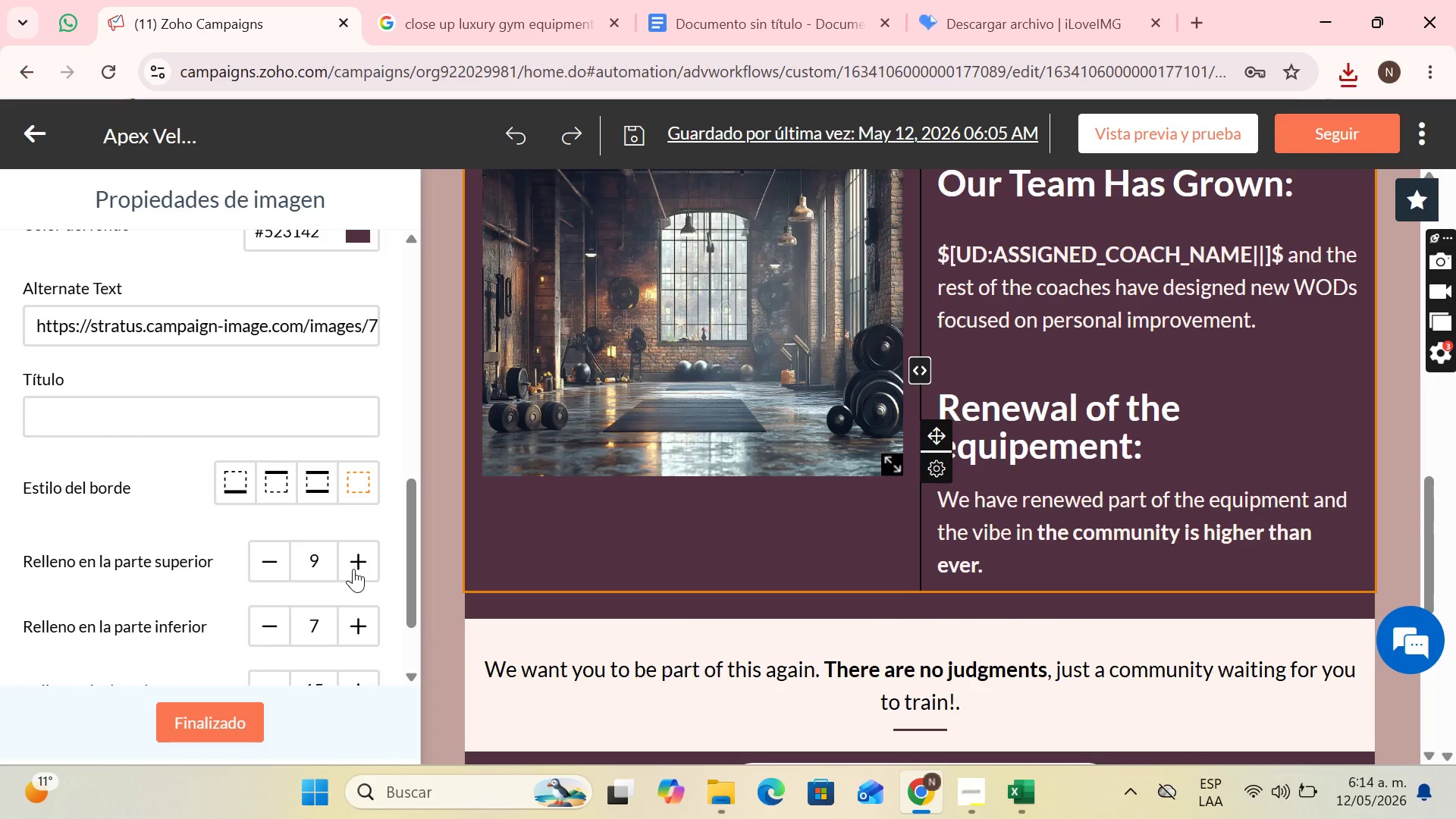 
triple_click([353, 569])
 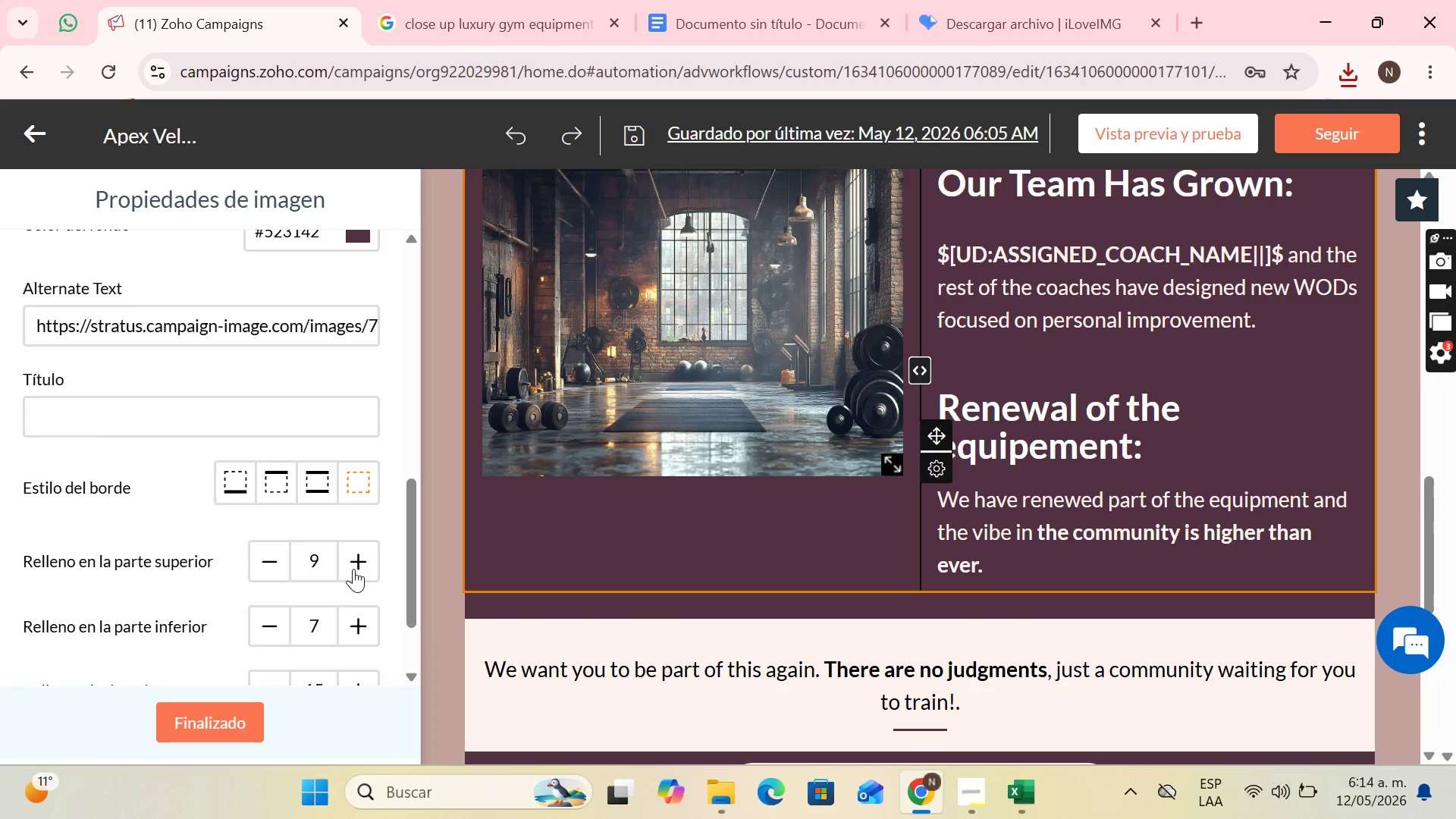 
triple_click([353, 569])
 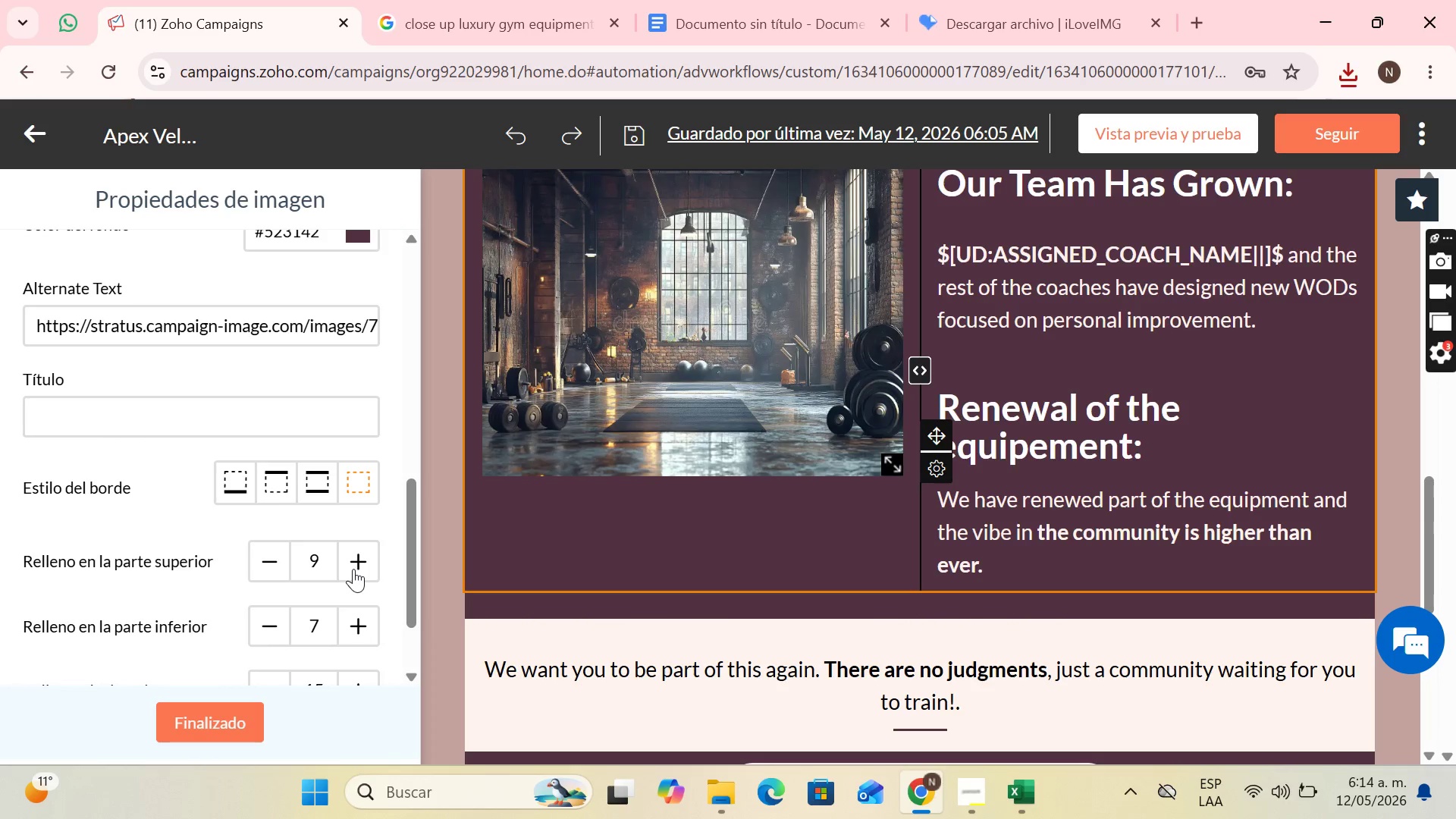 
triple_click([353, 569])
 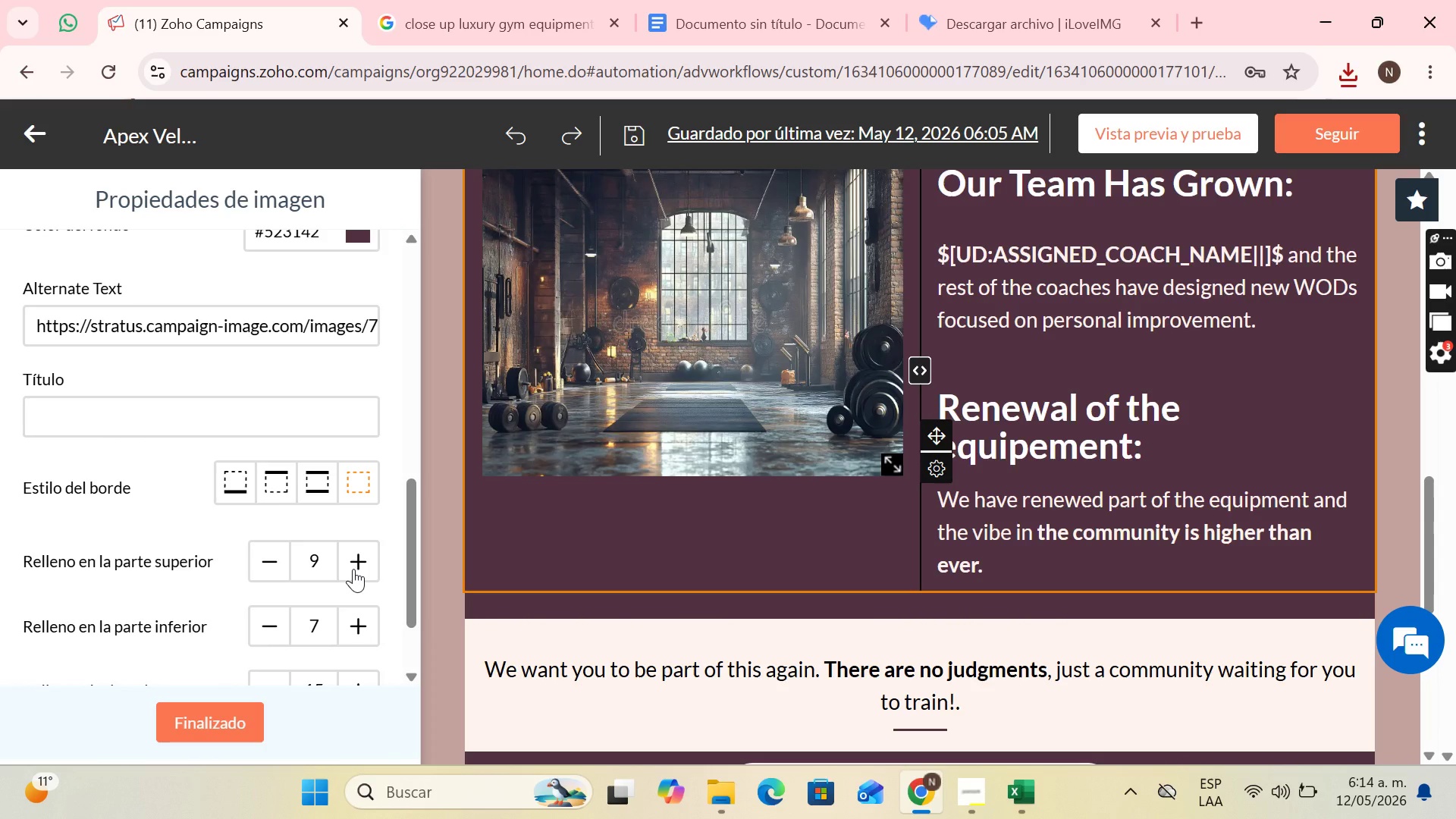 
triple_click([353, 569])
 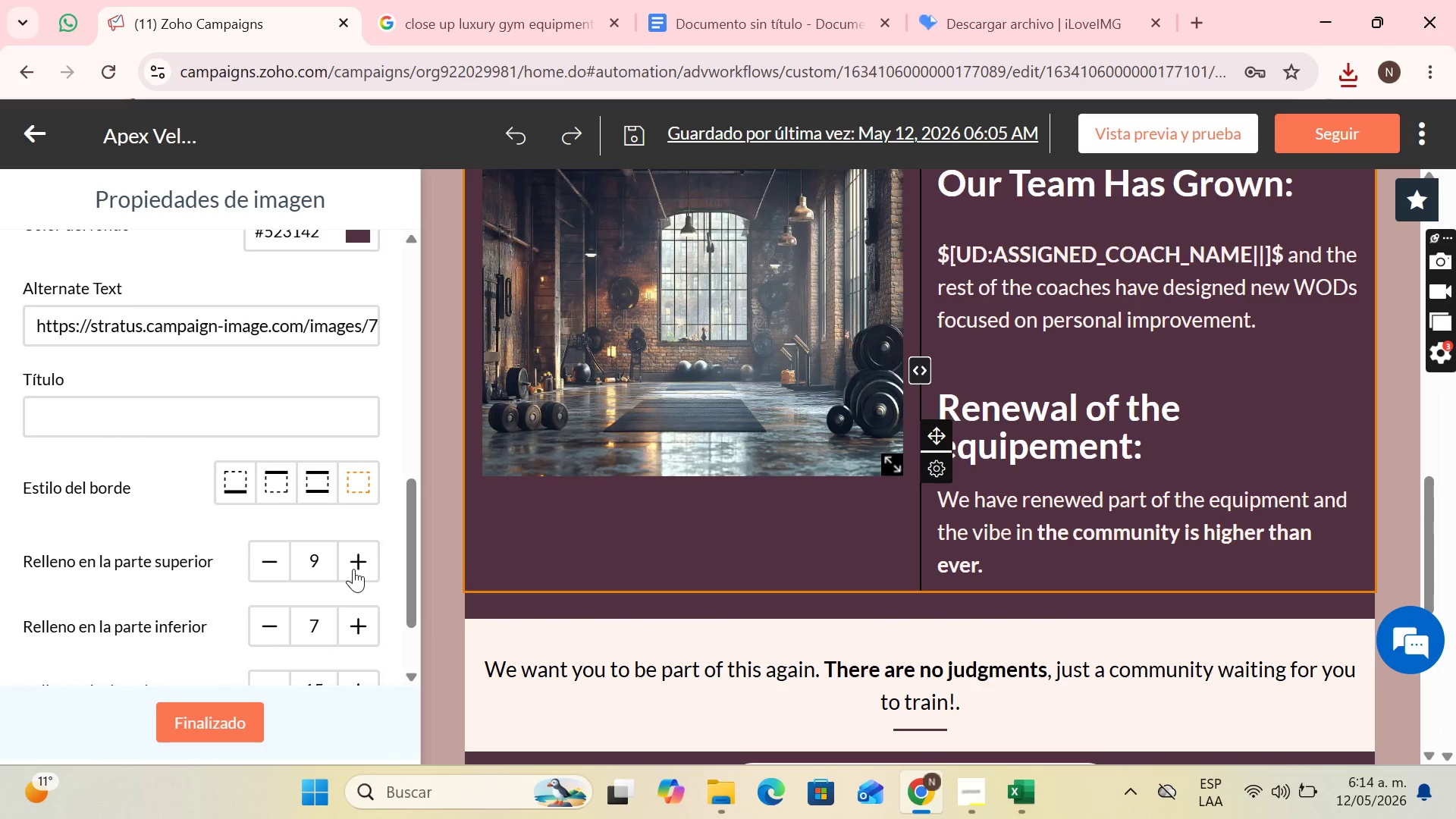 
triple_click([353, 569])
 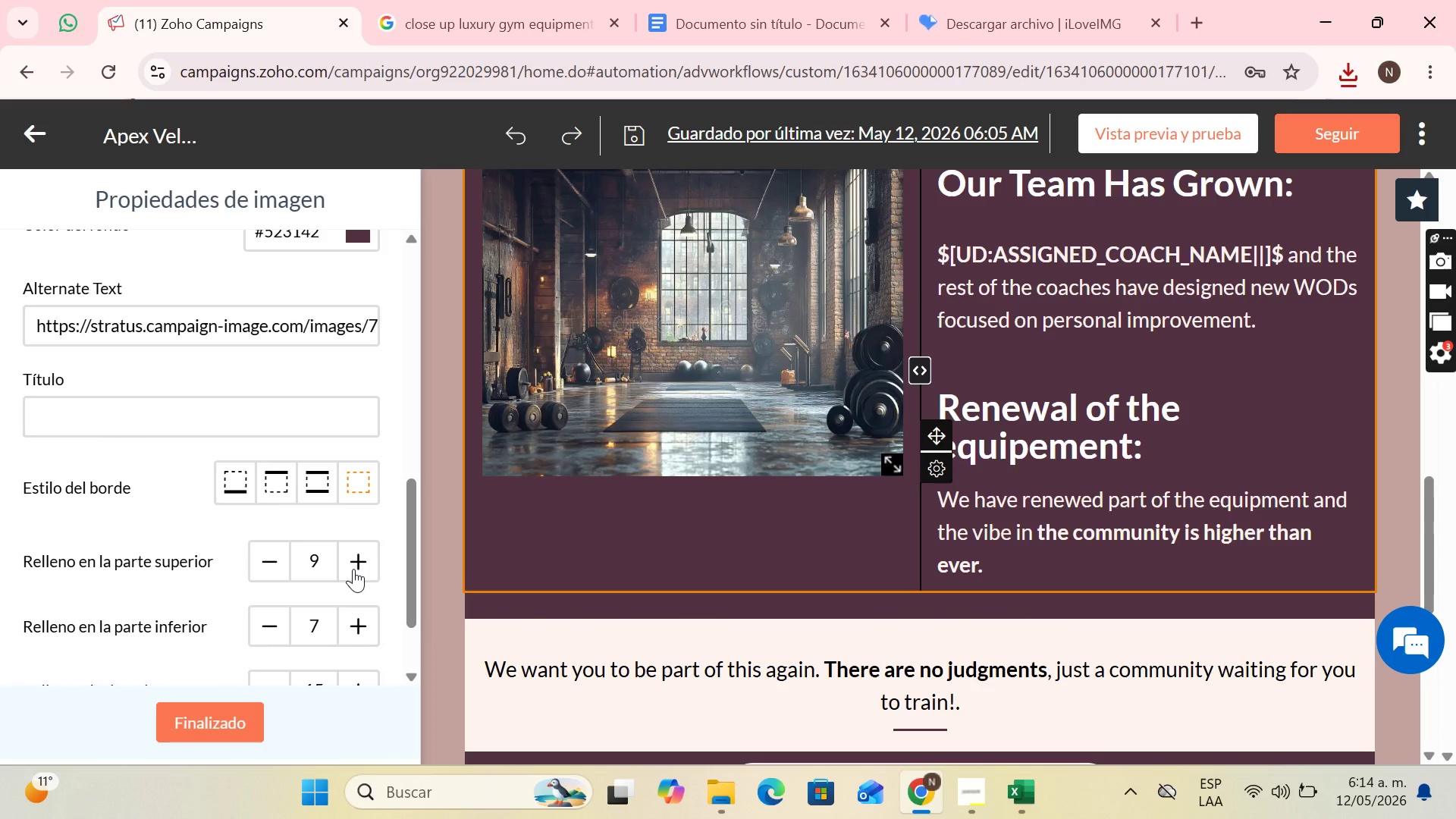 
triple_click([353, 569])
 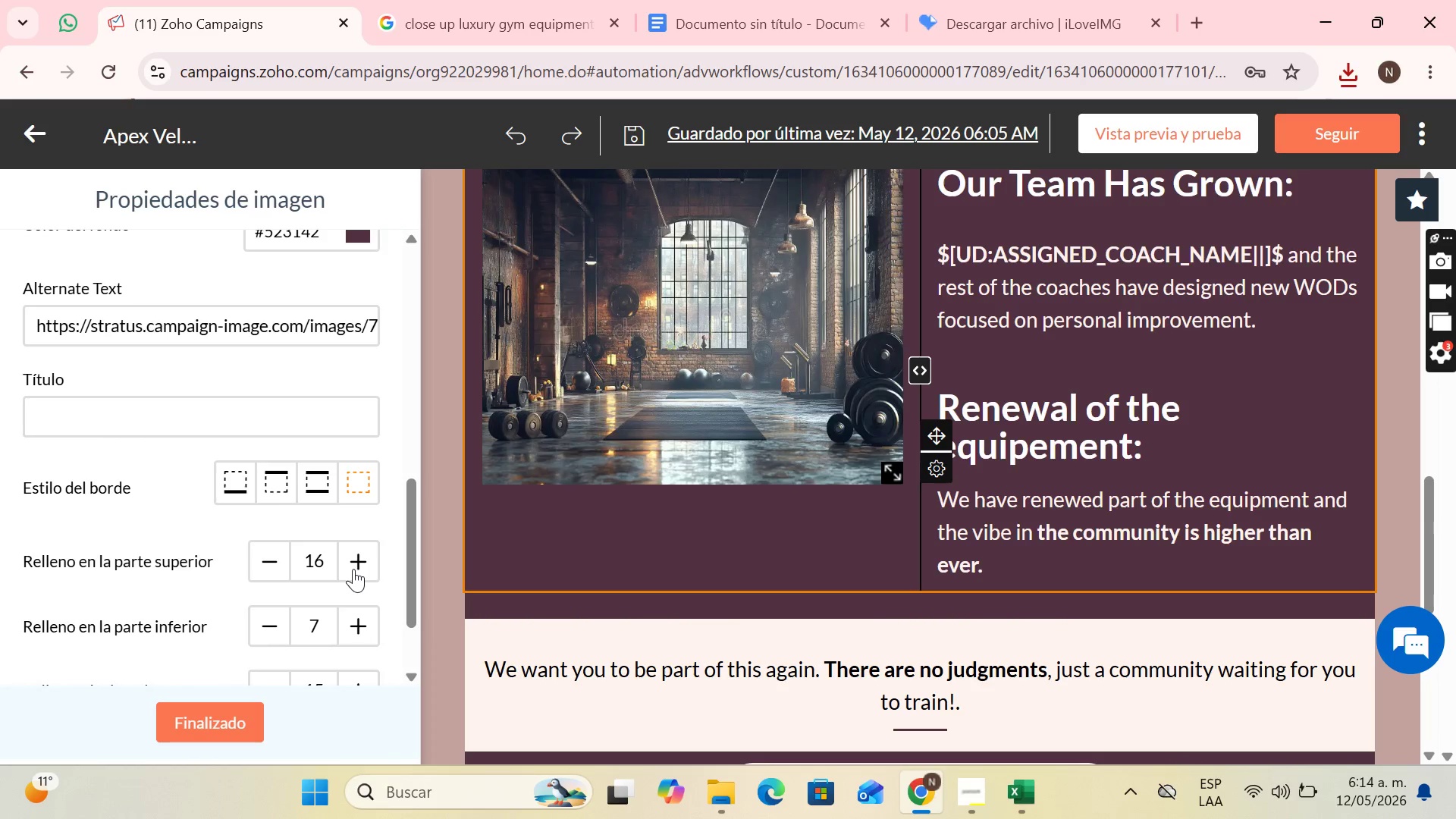 
double_click([353, 569])
 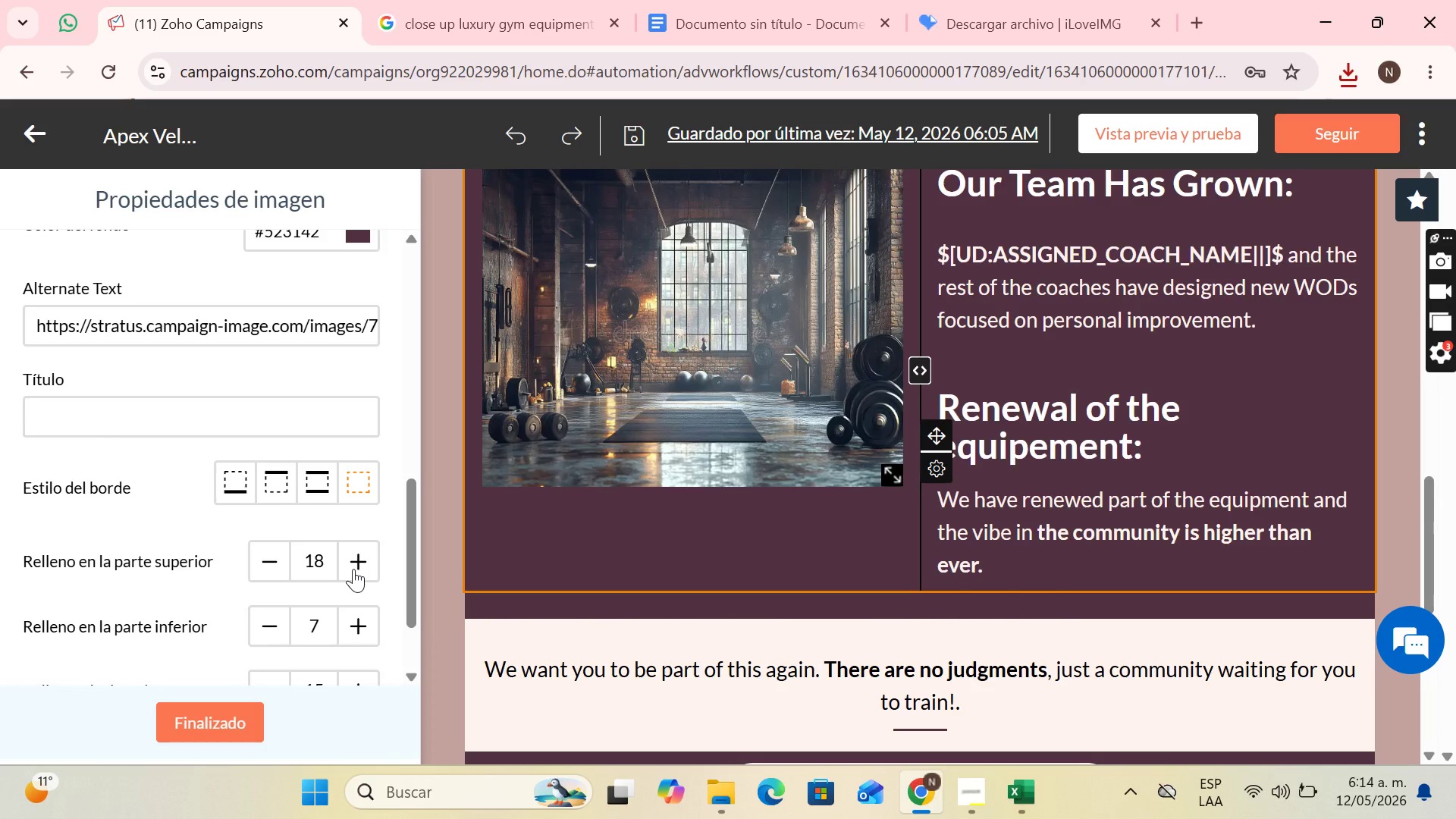 
triple_click([353, 569])
 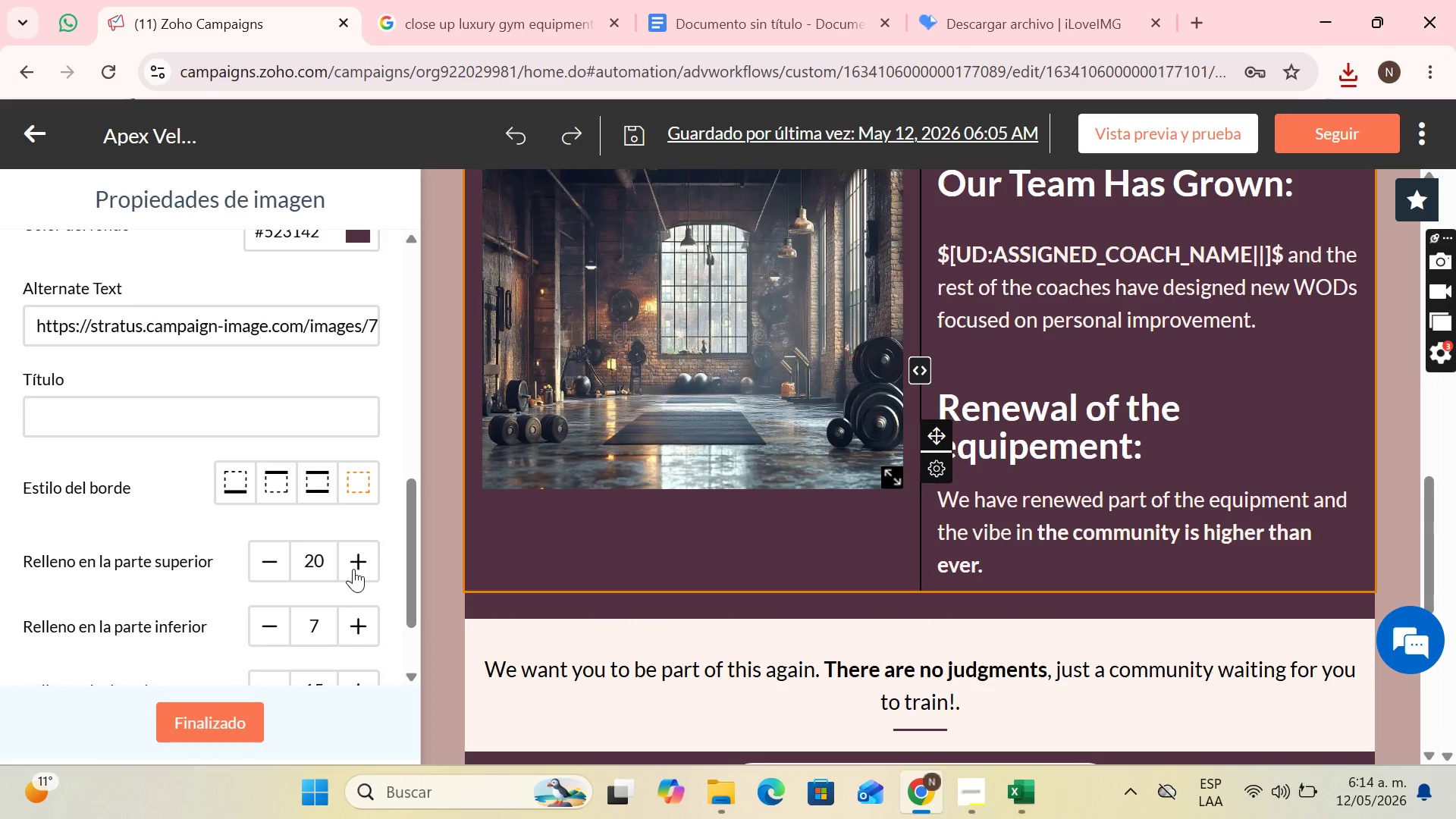 
triple_click([353, 569])
 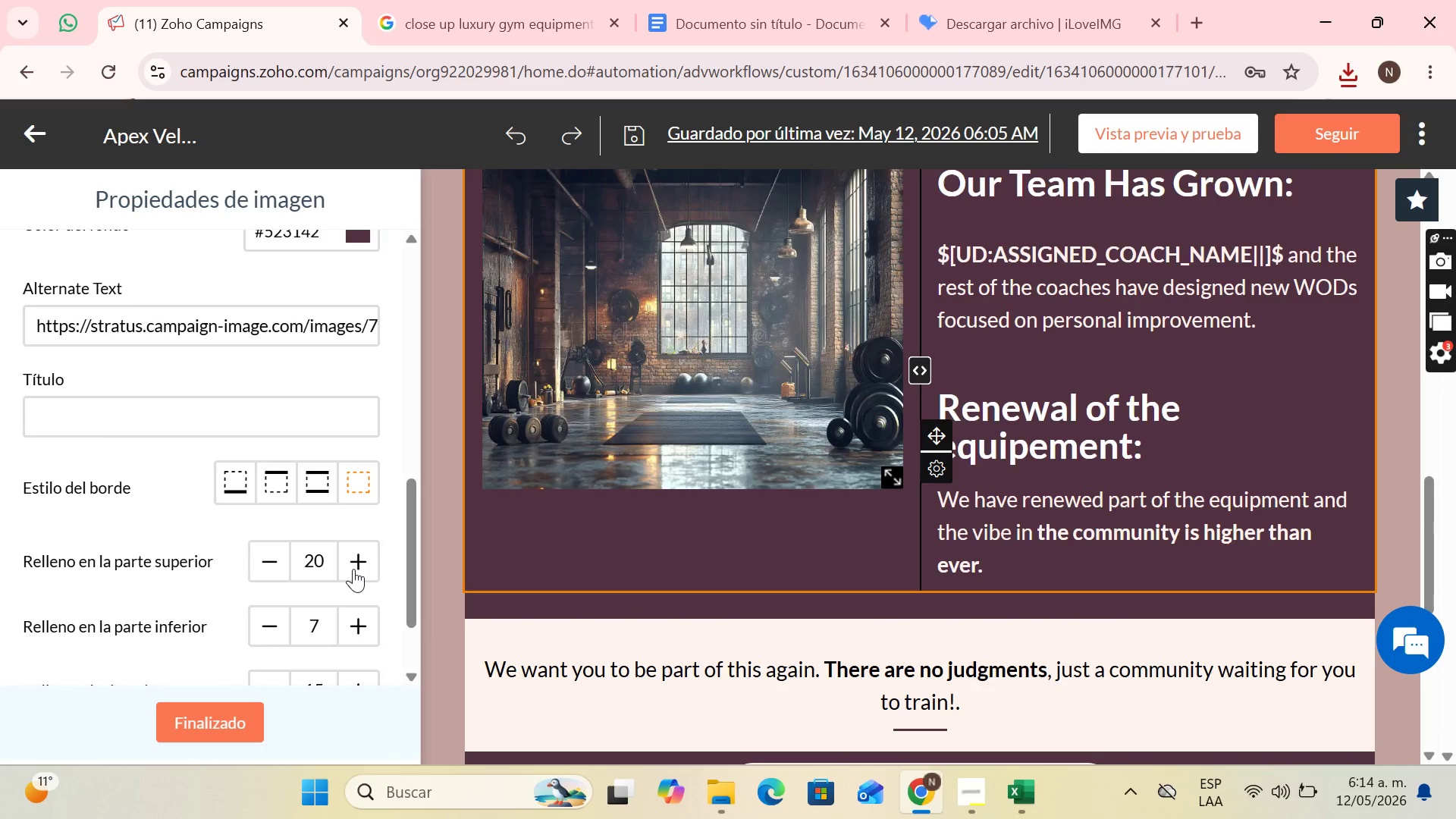 
triple_click([353, 569])
 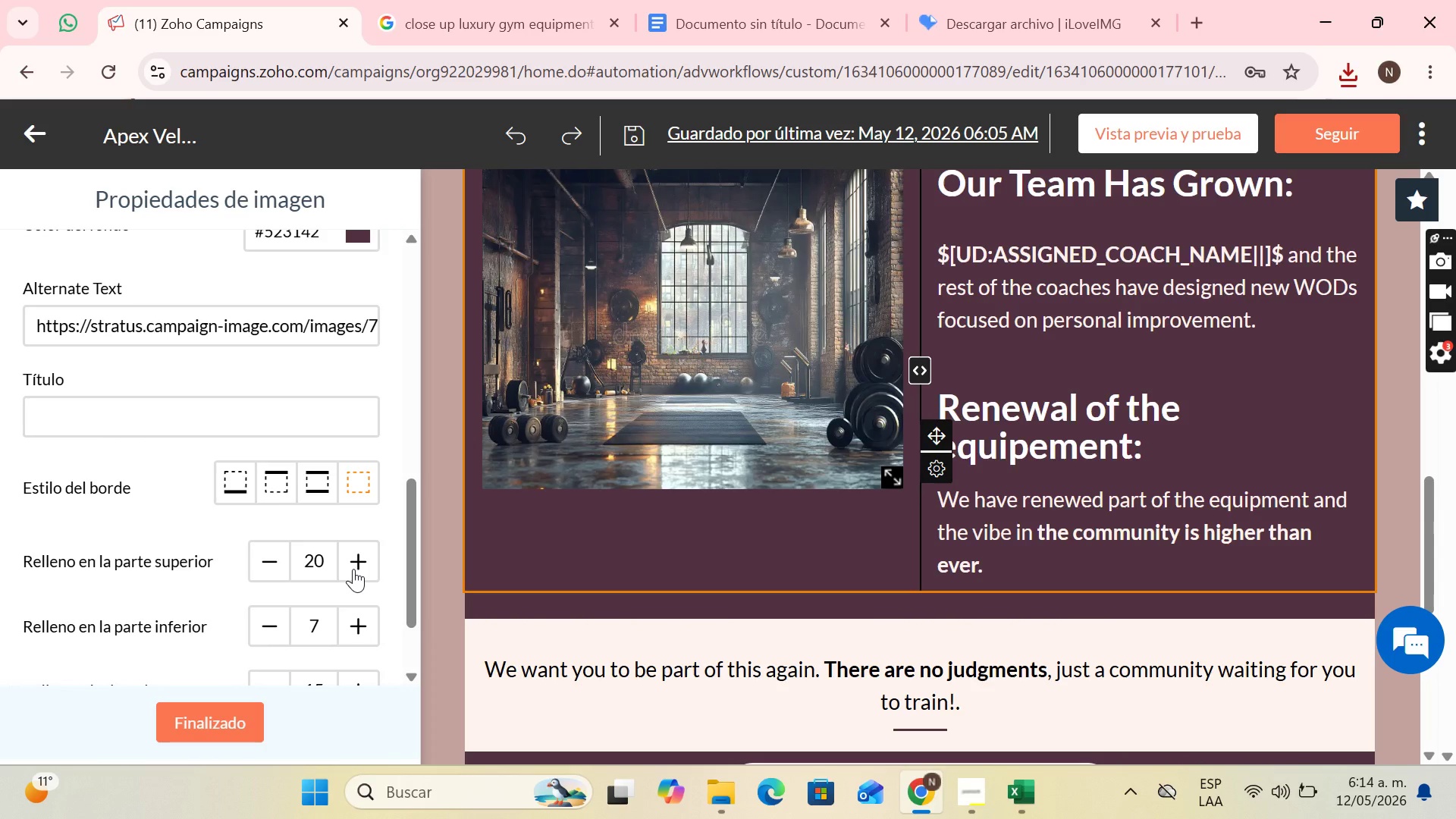 
triple_click([353, 569])
 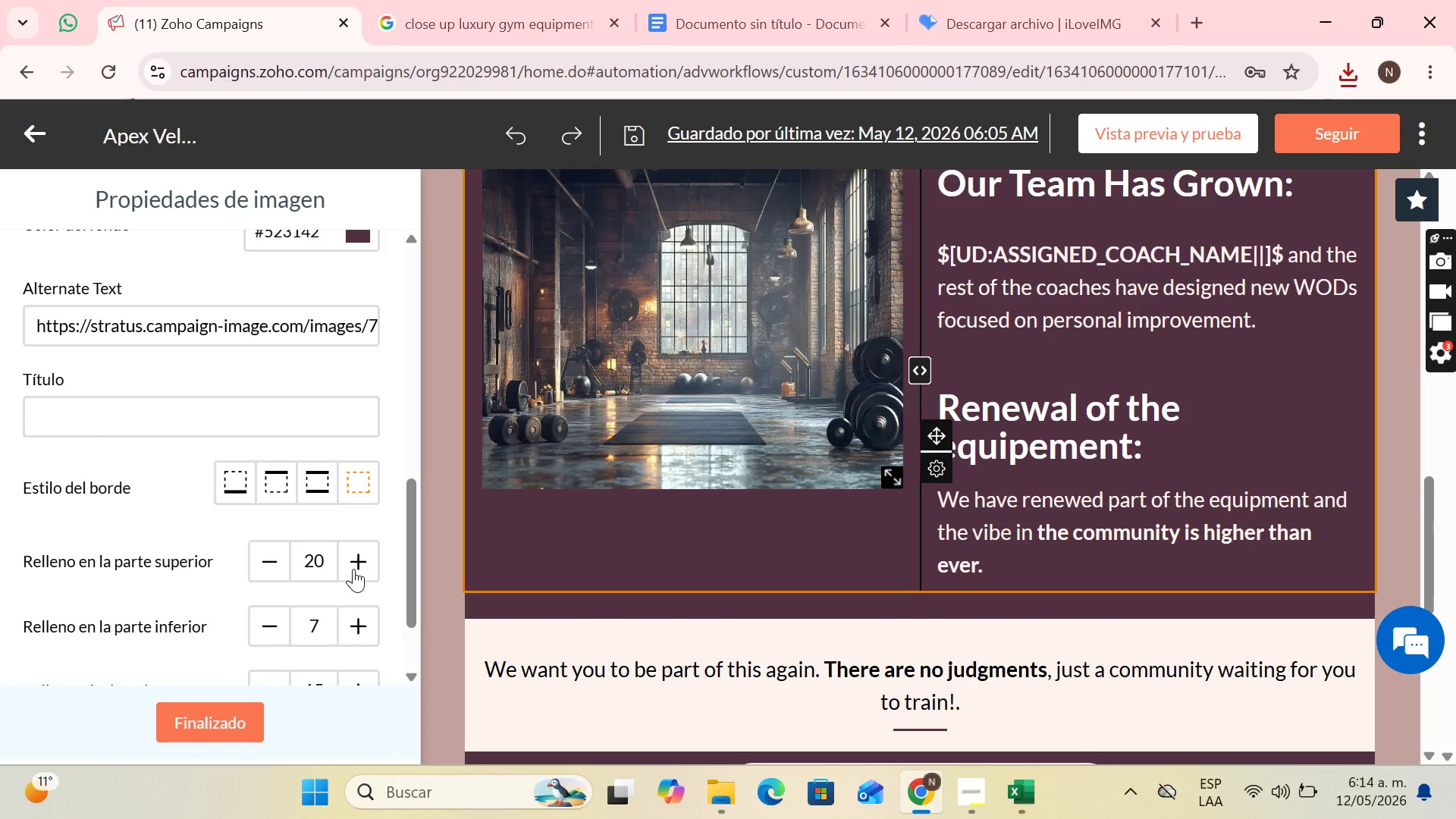 
triple_click([353, 569])
 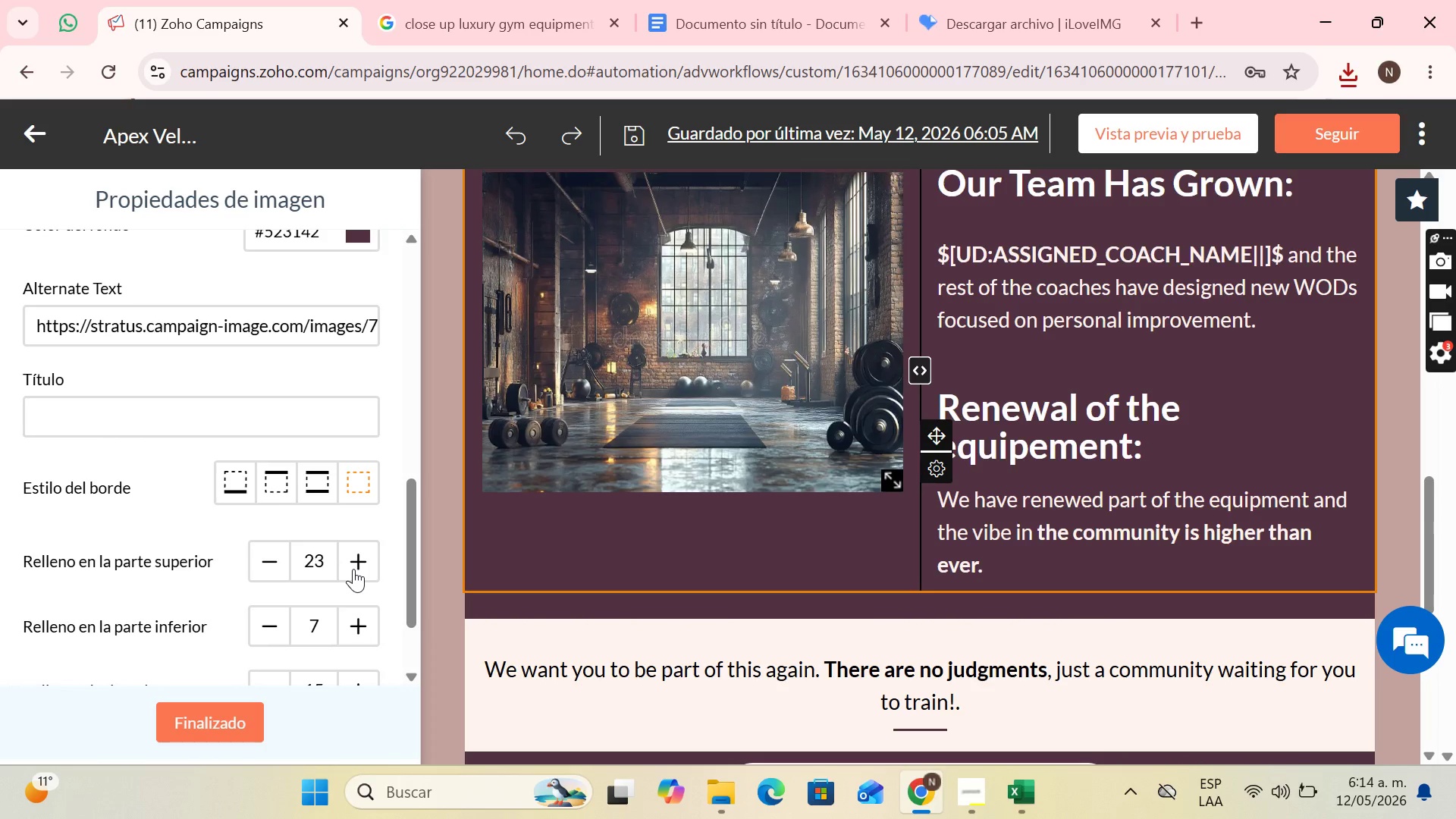 
triple_click([353, 569])
 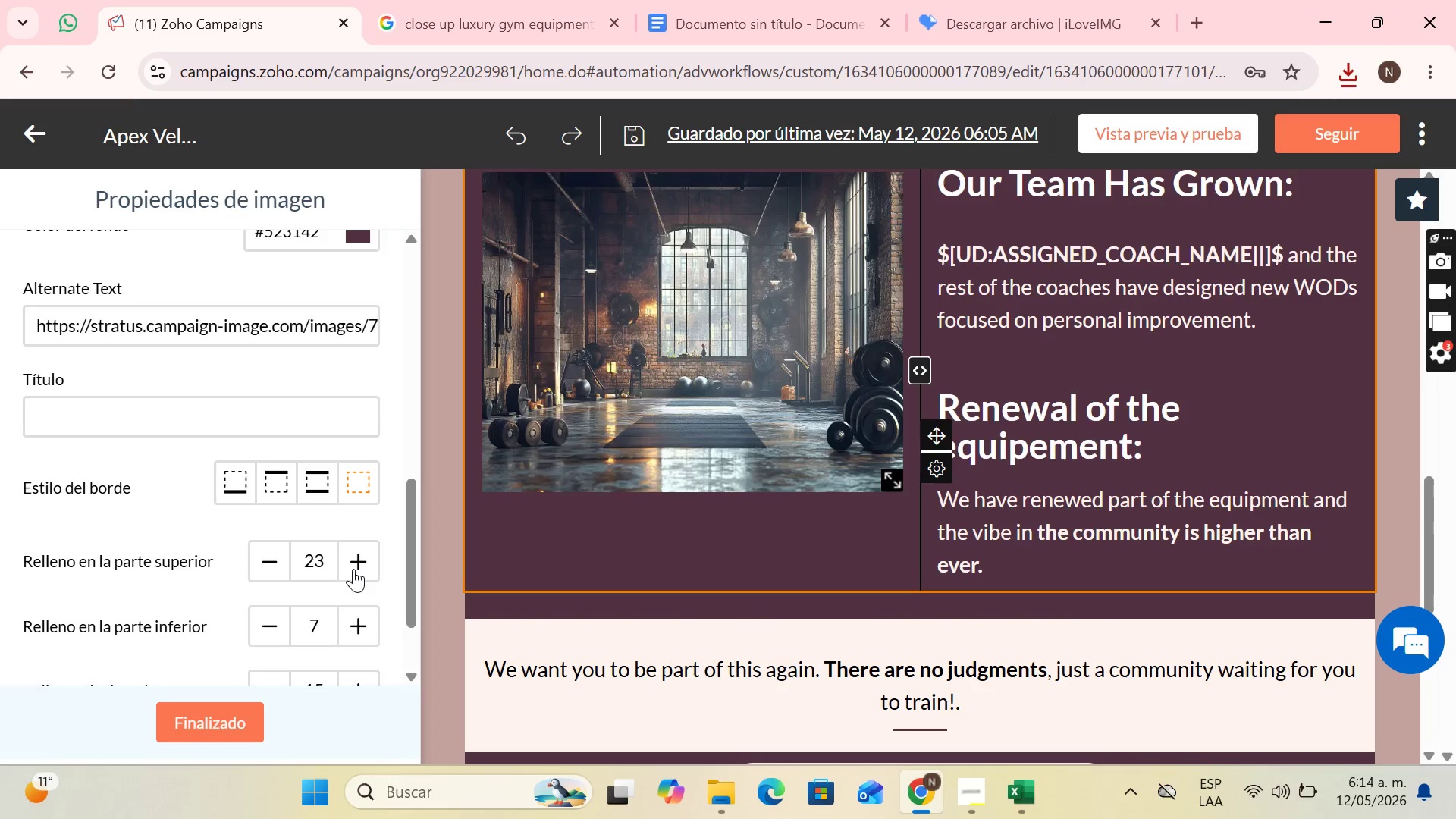 
triple_click([353, 569])
 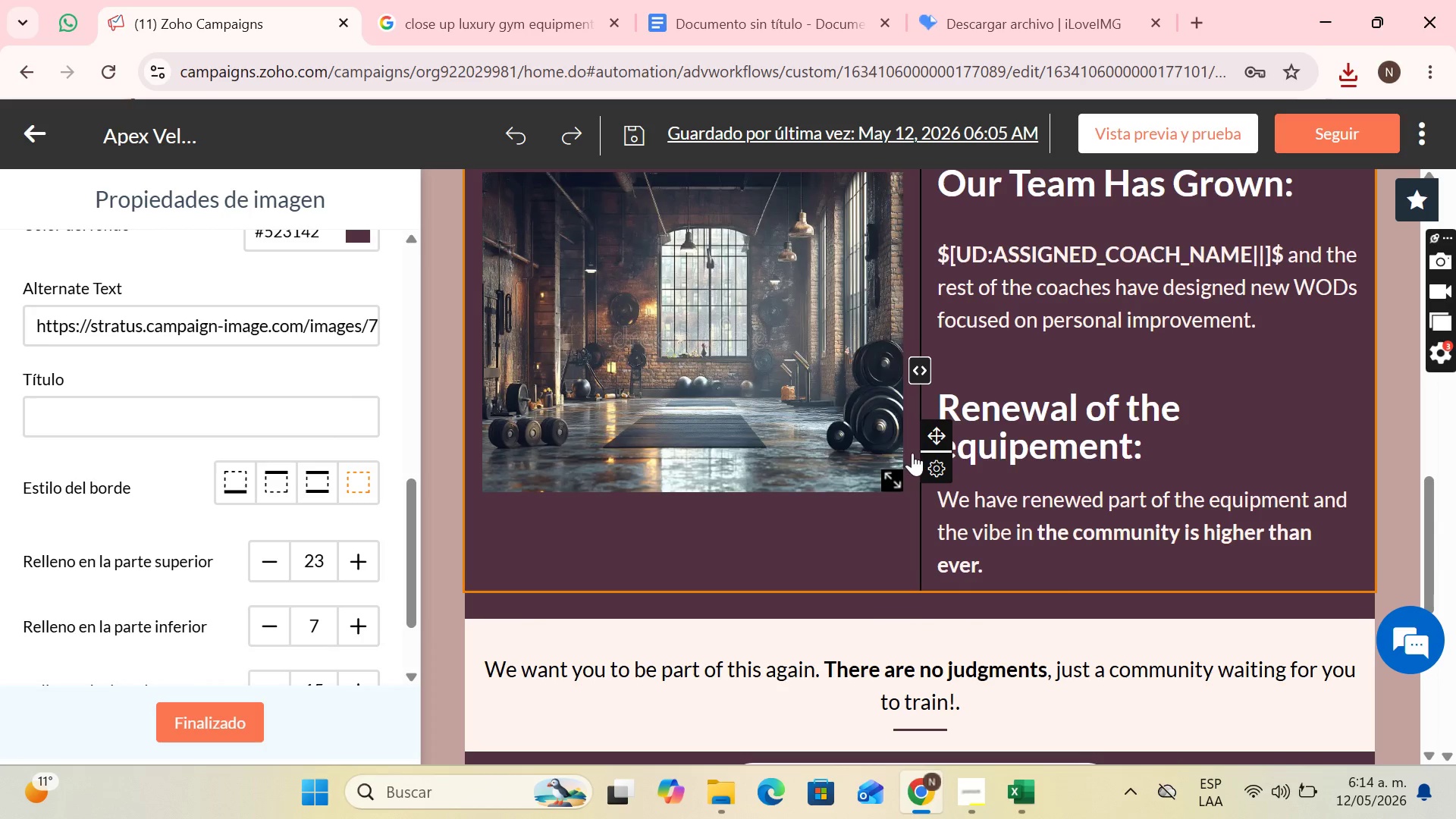 
scroll: coordinate [912, 453], scroll_direction: up, amount: 1.0
 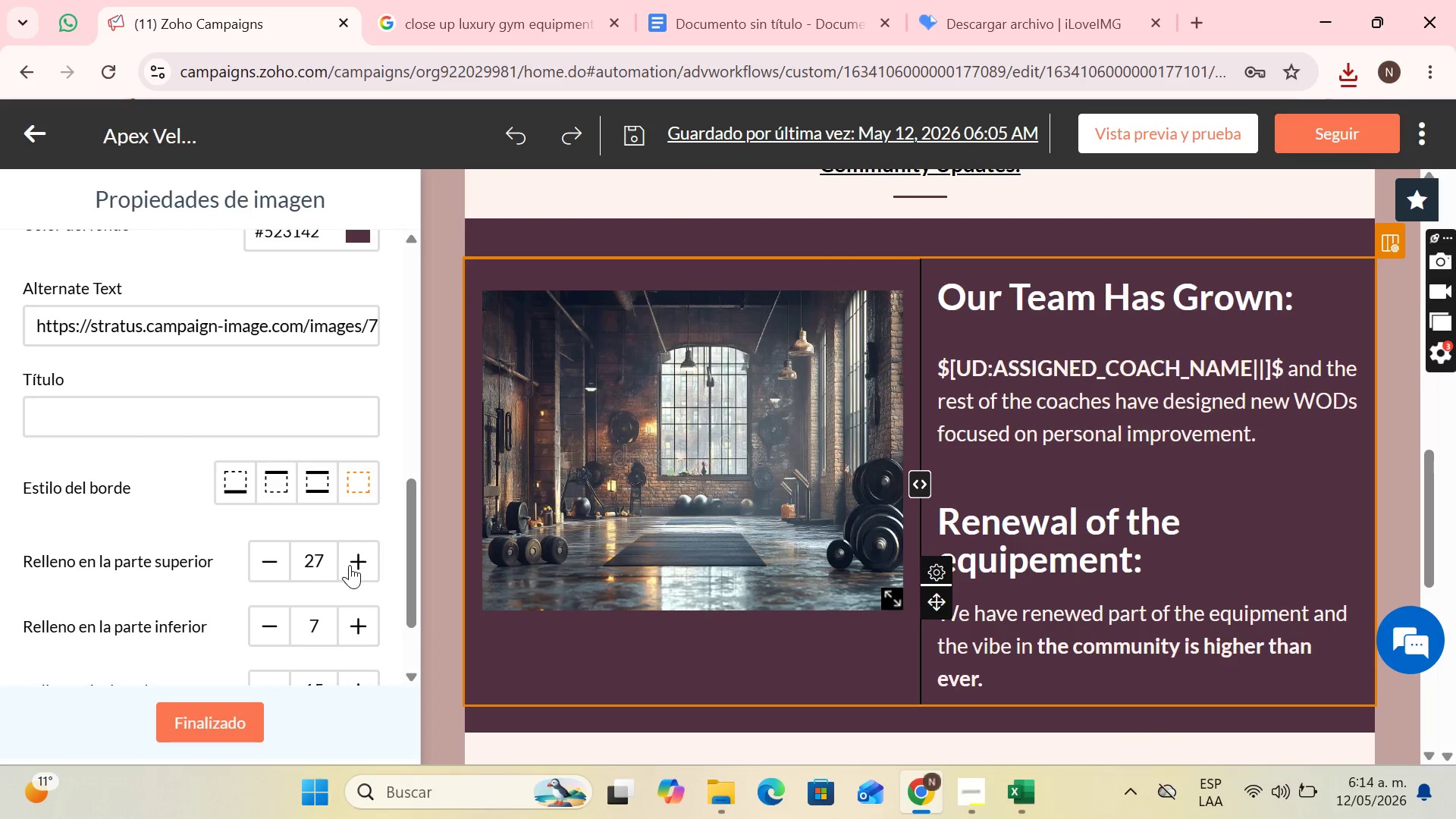 
double_click([353, 560])
 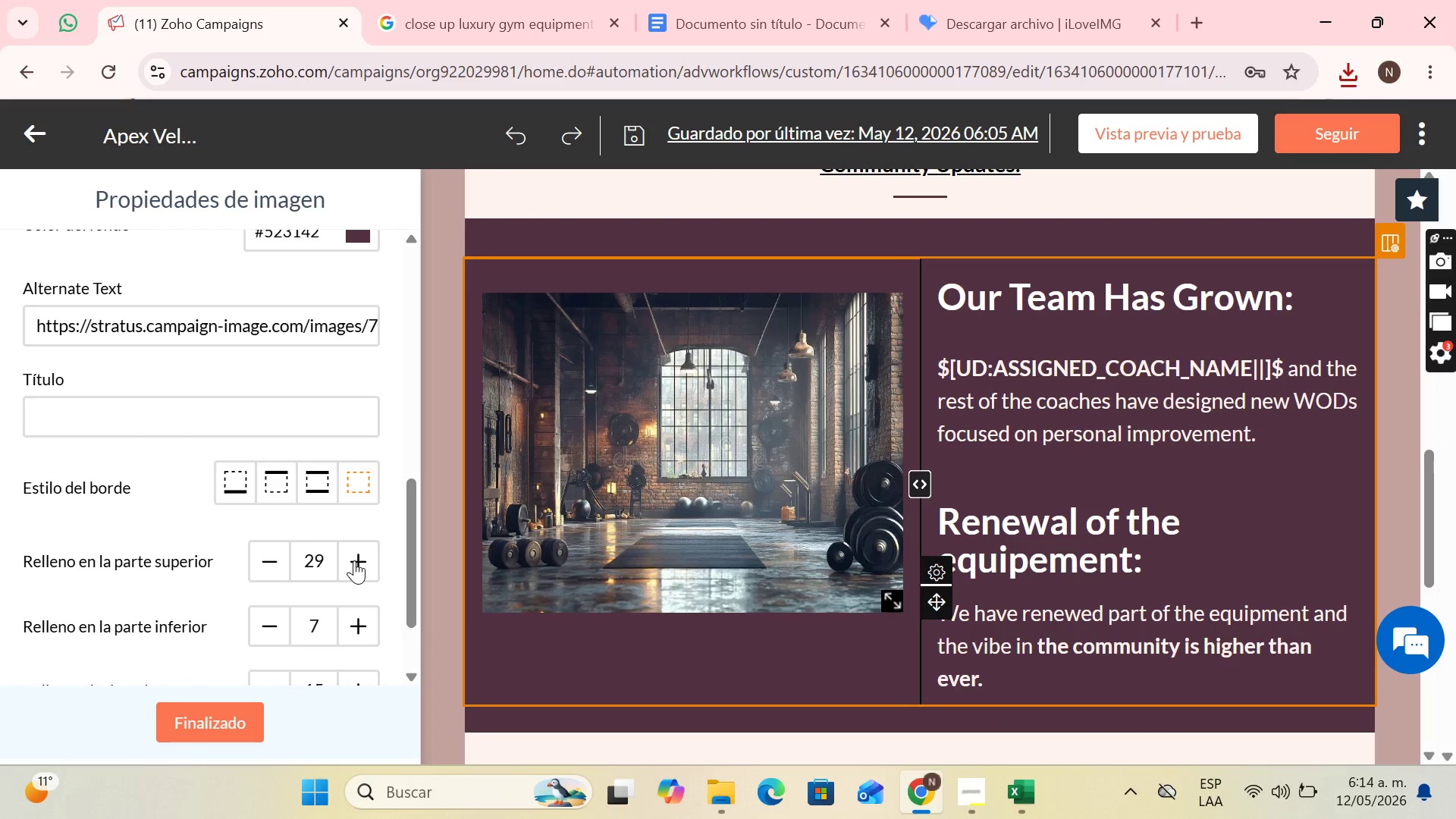 
triple_click([354, 560])
 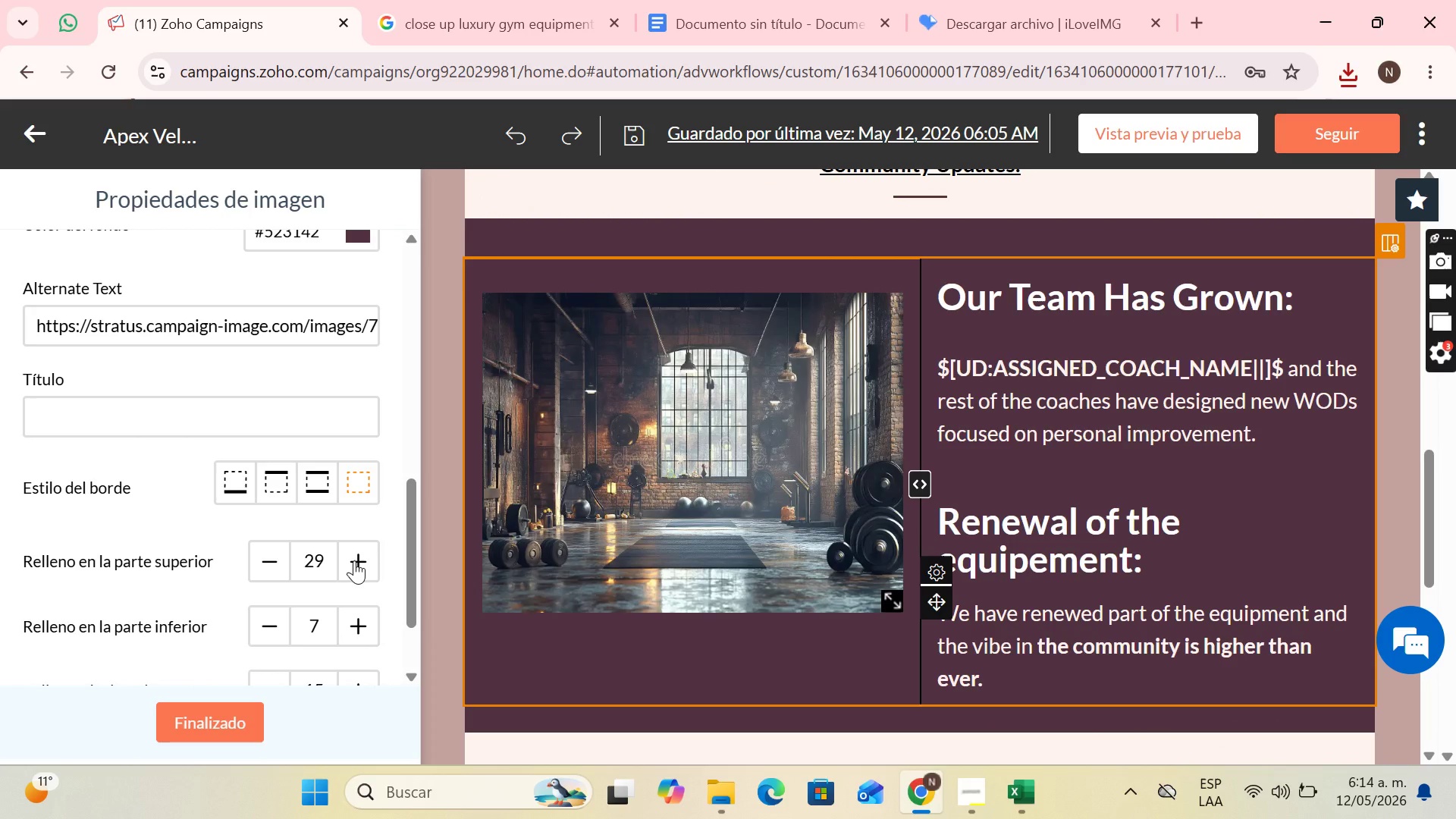 
triple_click([354, 560])
 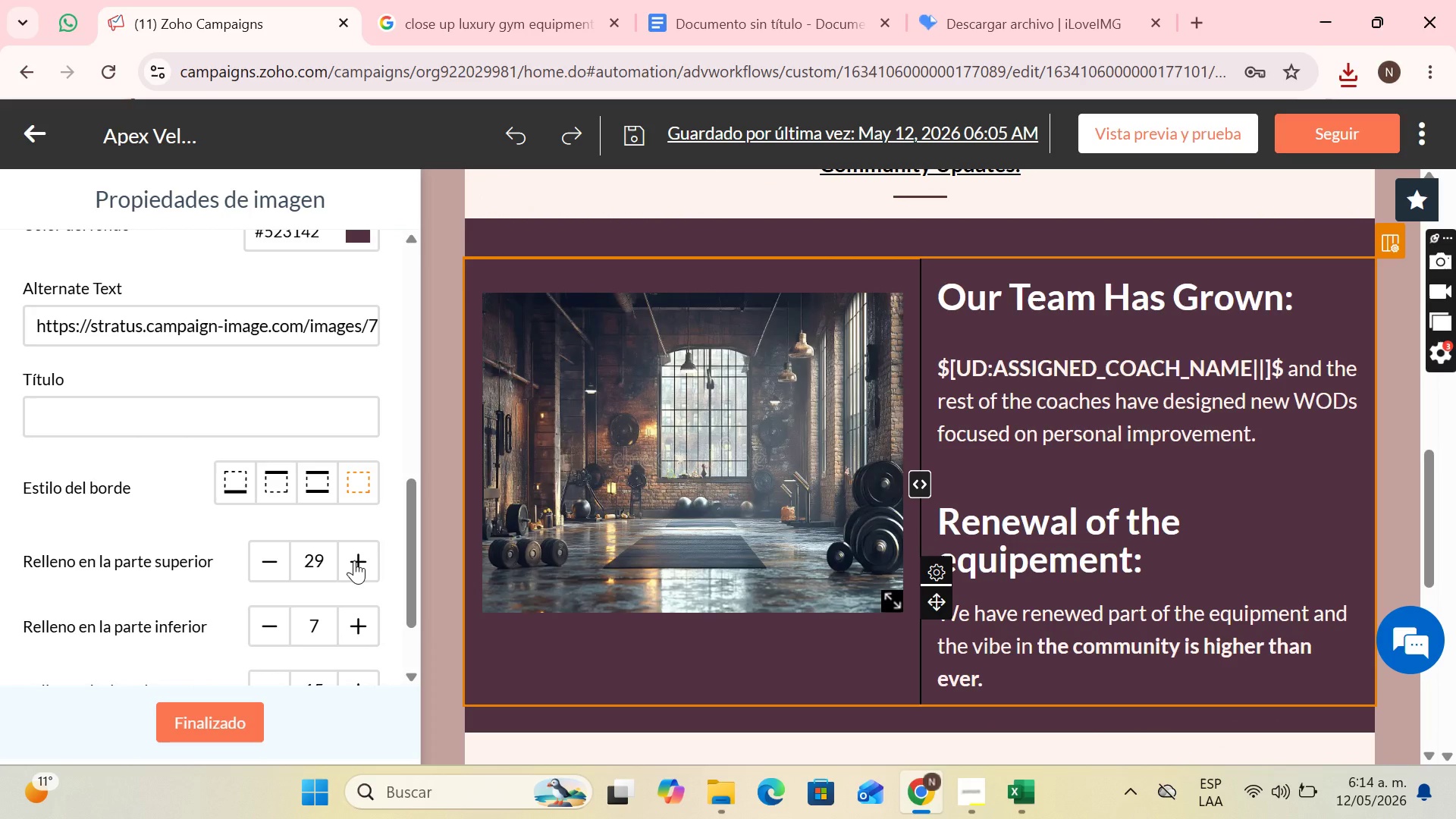 
triple_click([354, 560])
 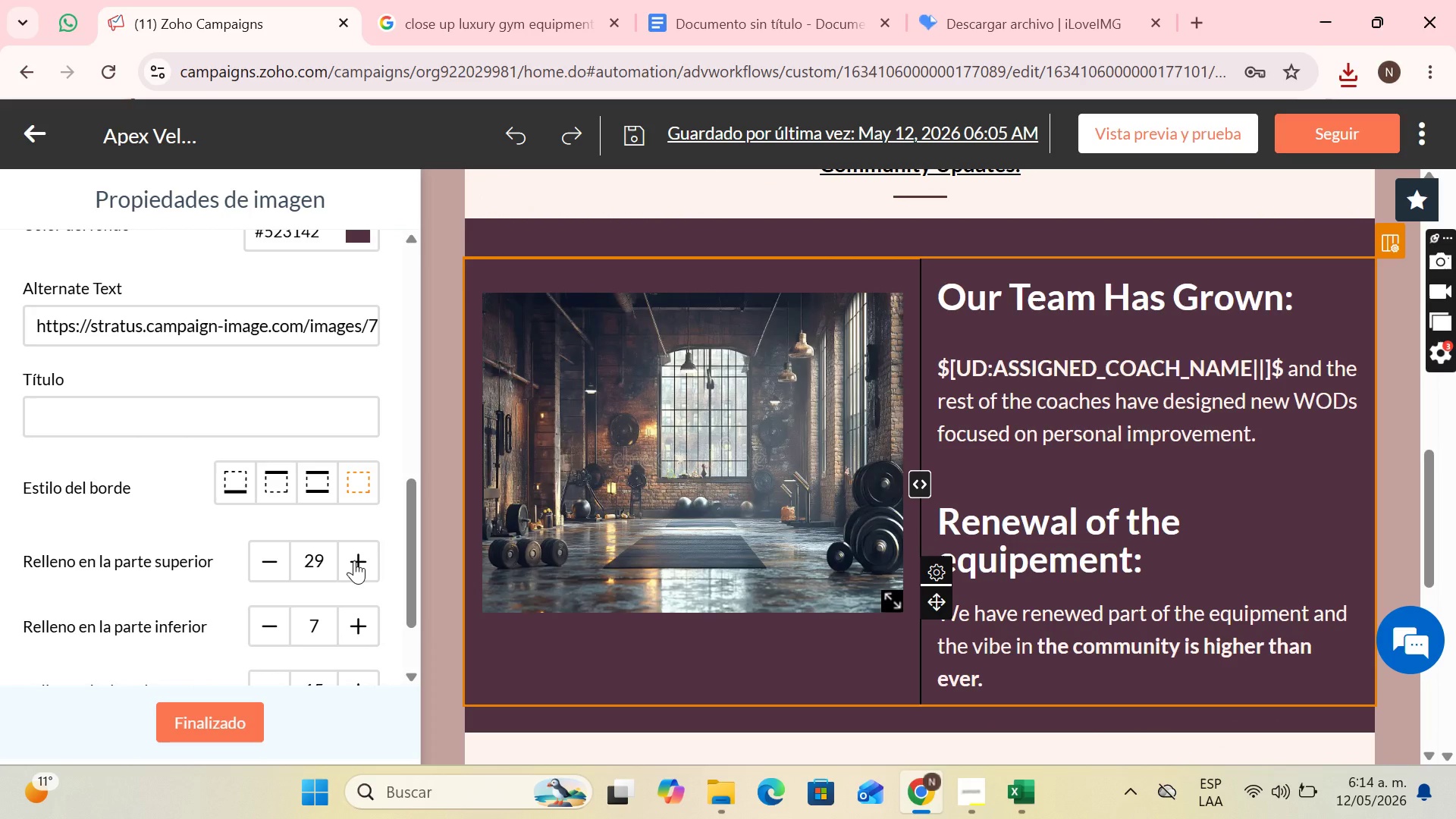 
triple_click([354, 560])
 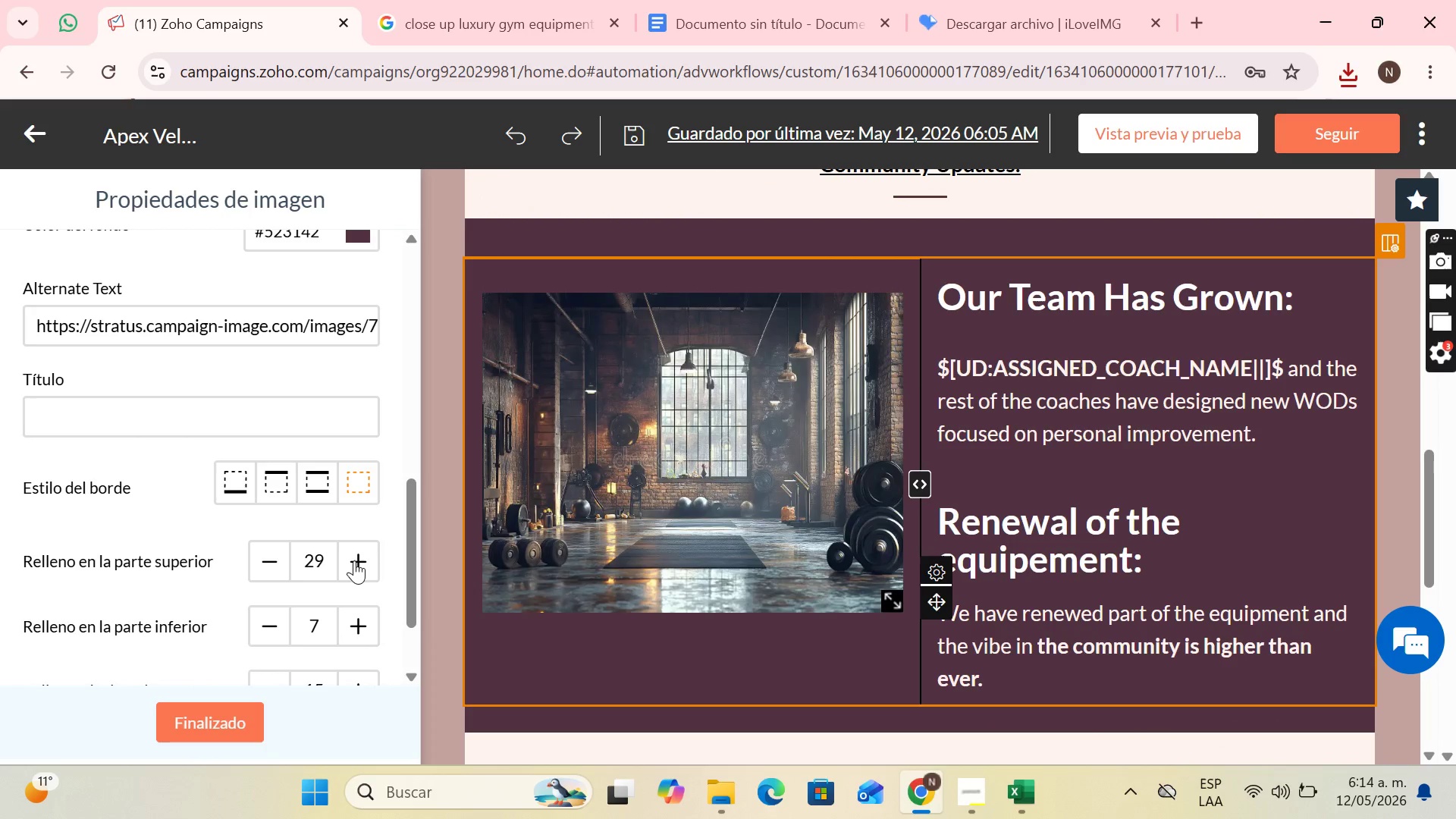 
triple_click([354, 560])
 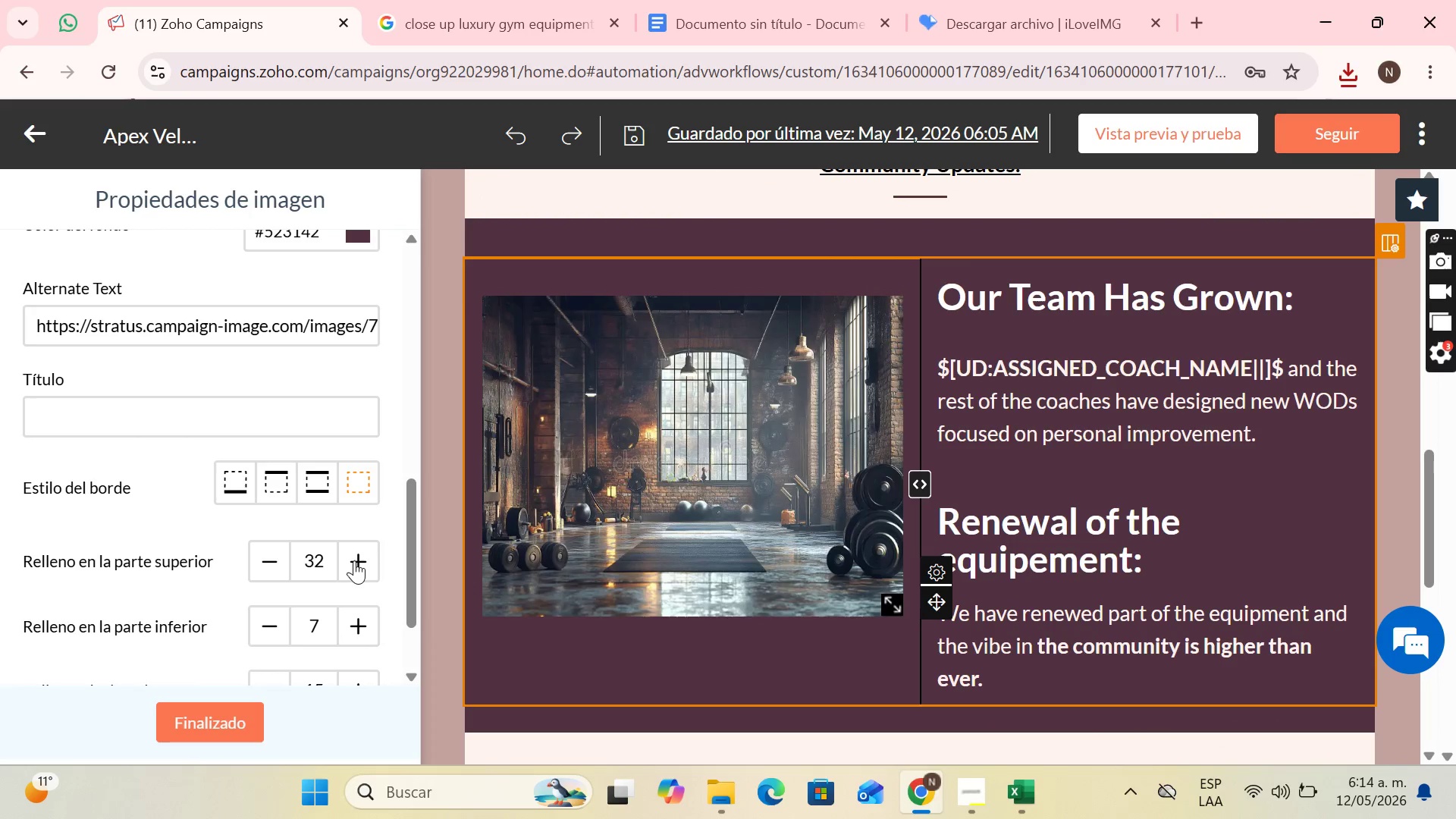 
triple_click([354, 560])
 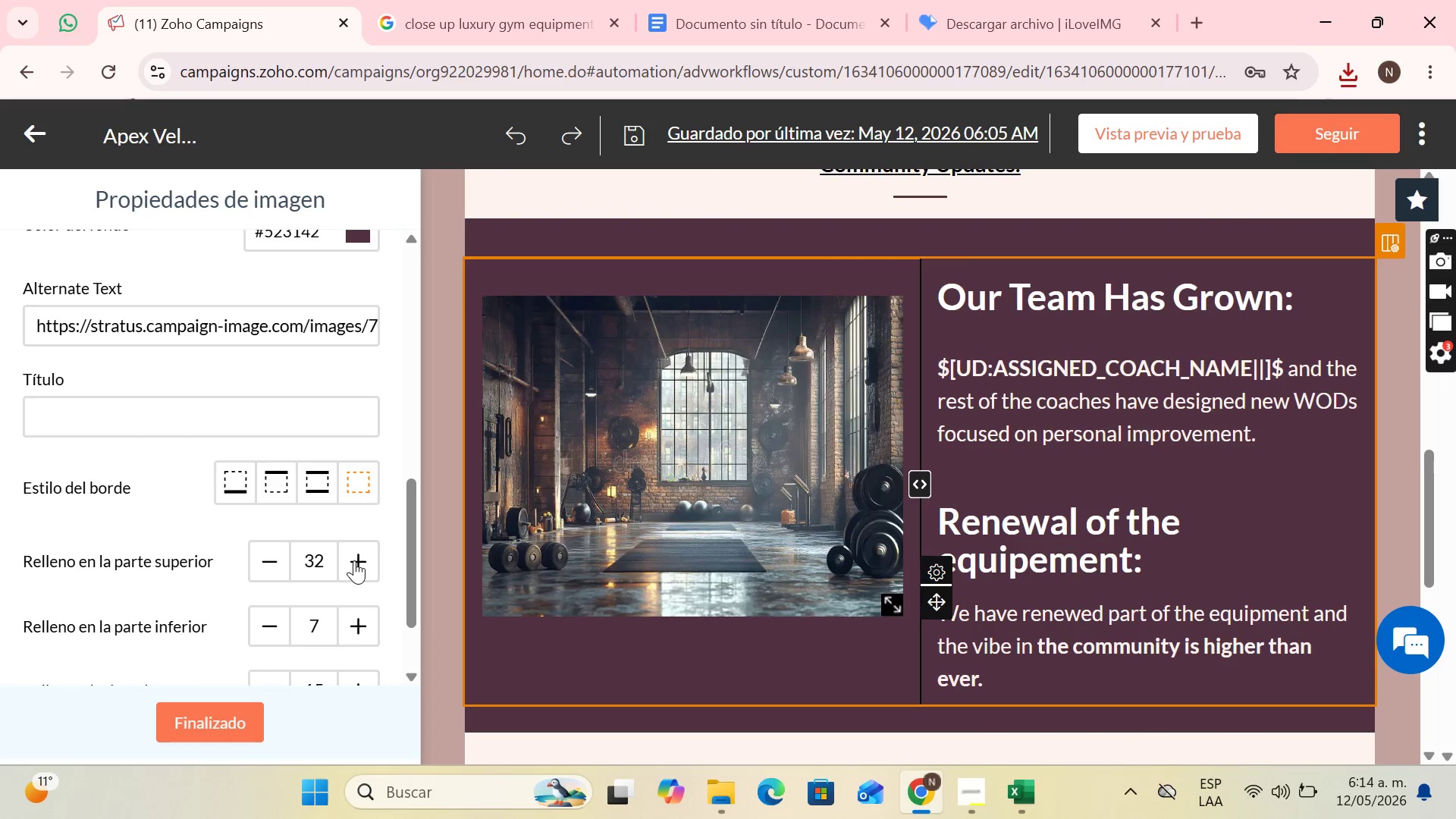 
triple_click([354, 560])
 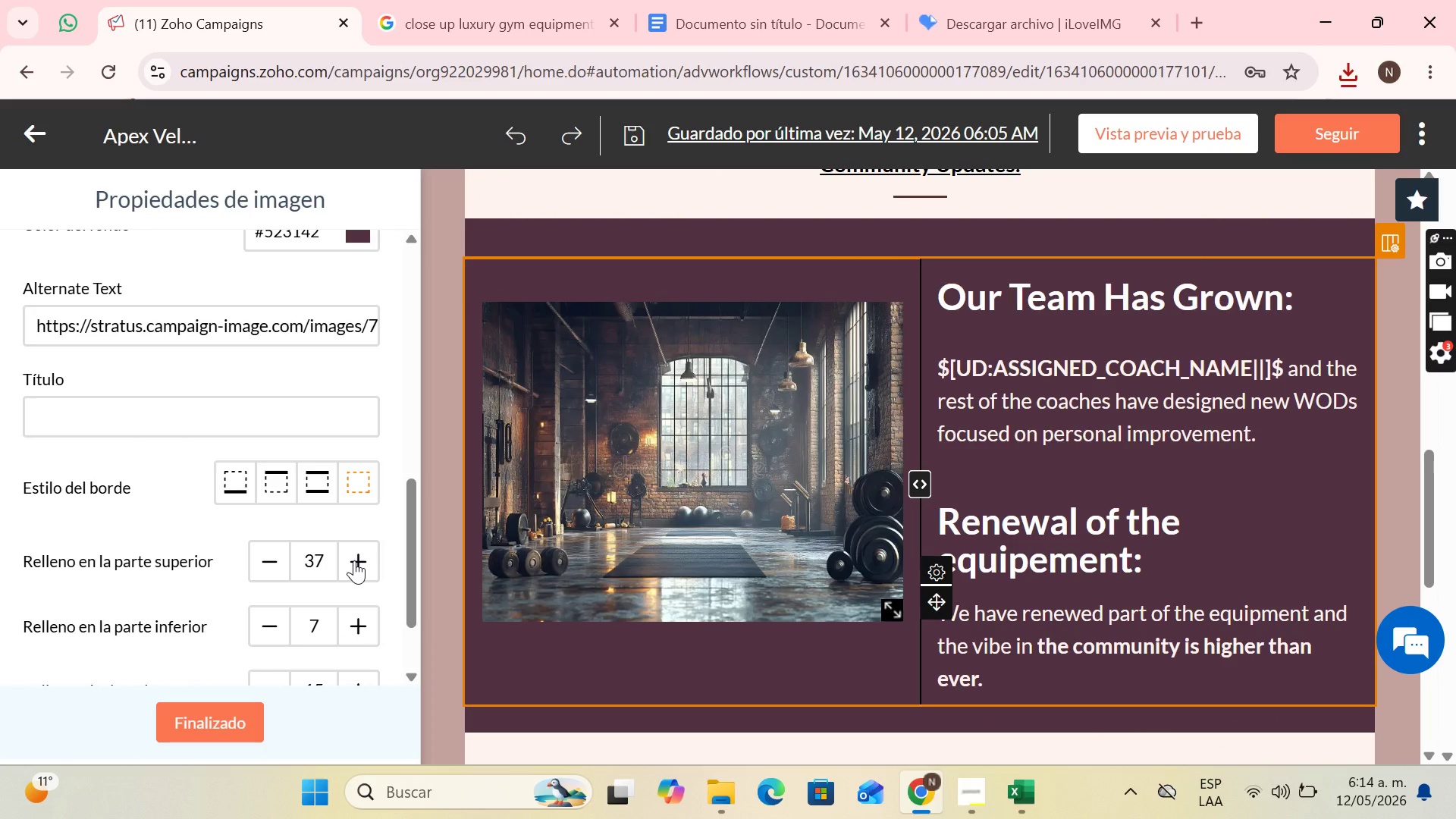 
left_click([354, 560])
 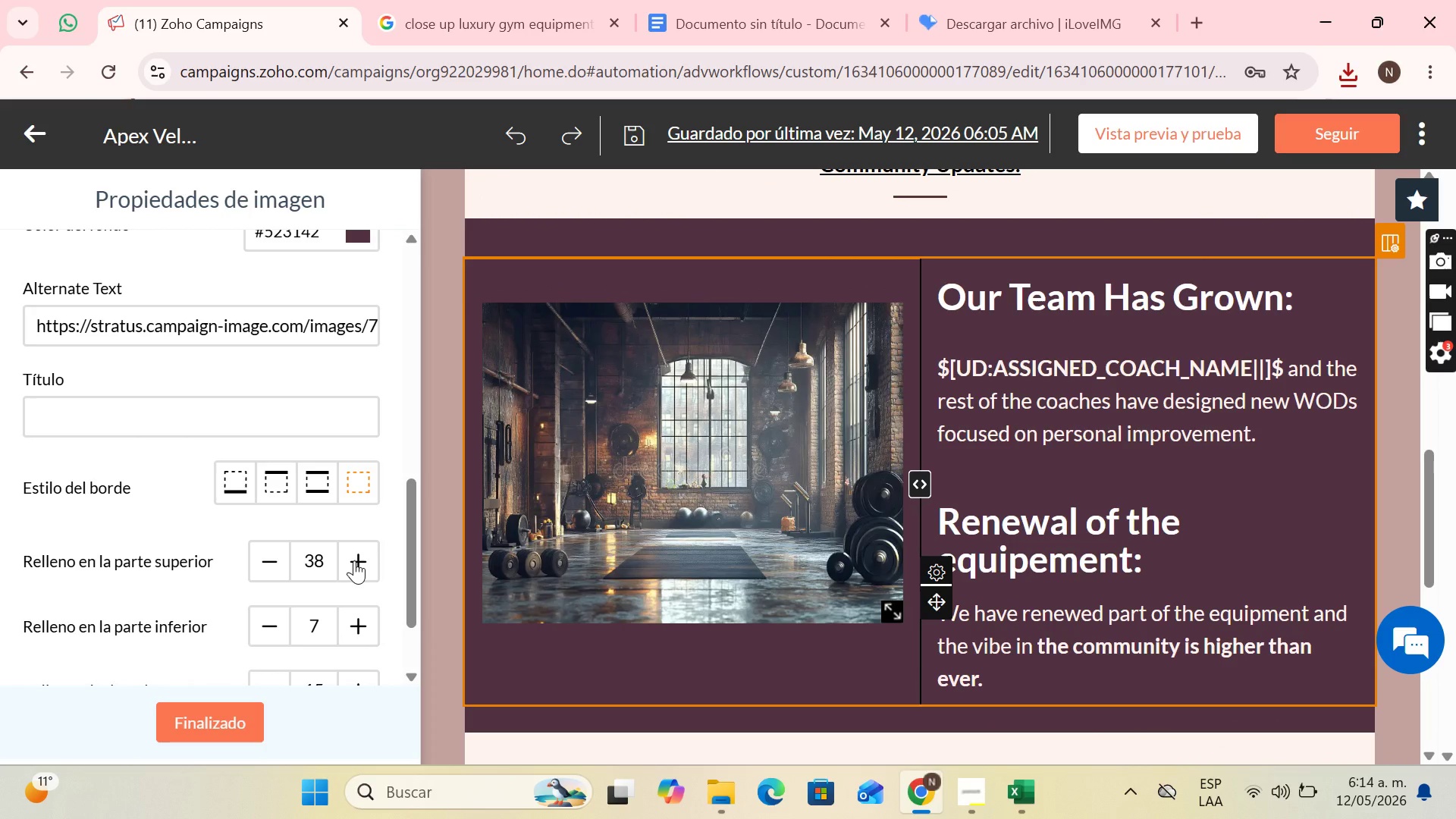 
left_click([354, 560])
 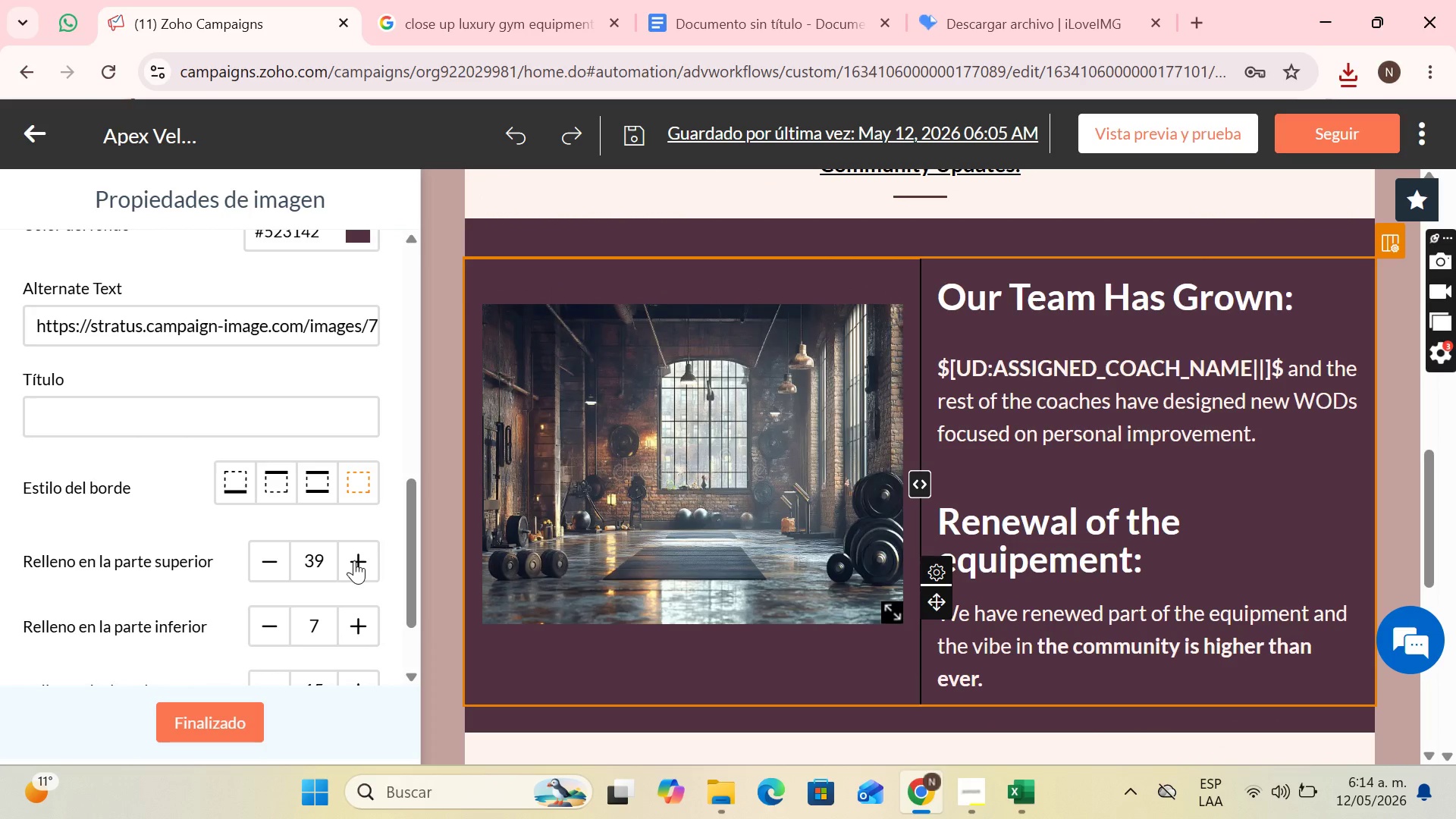 
left_click([354, 560])
 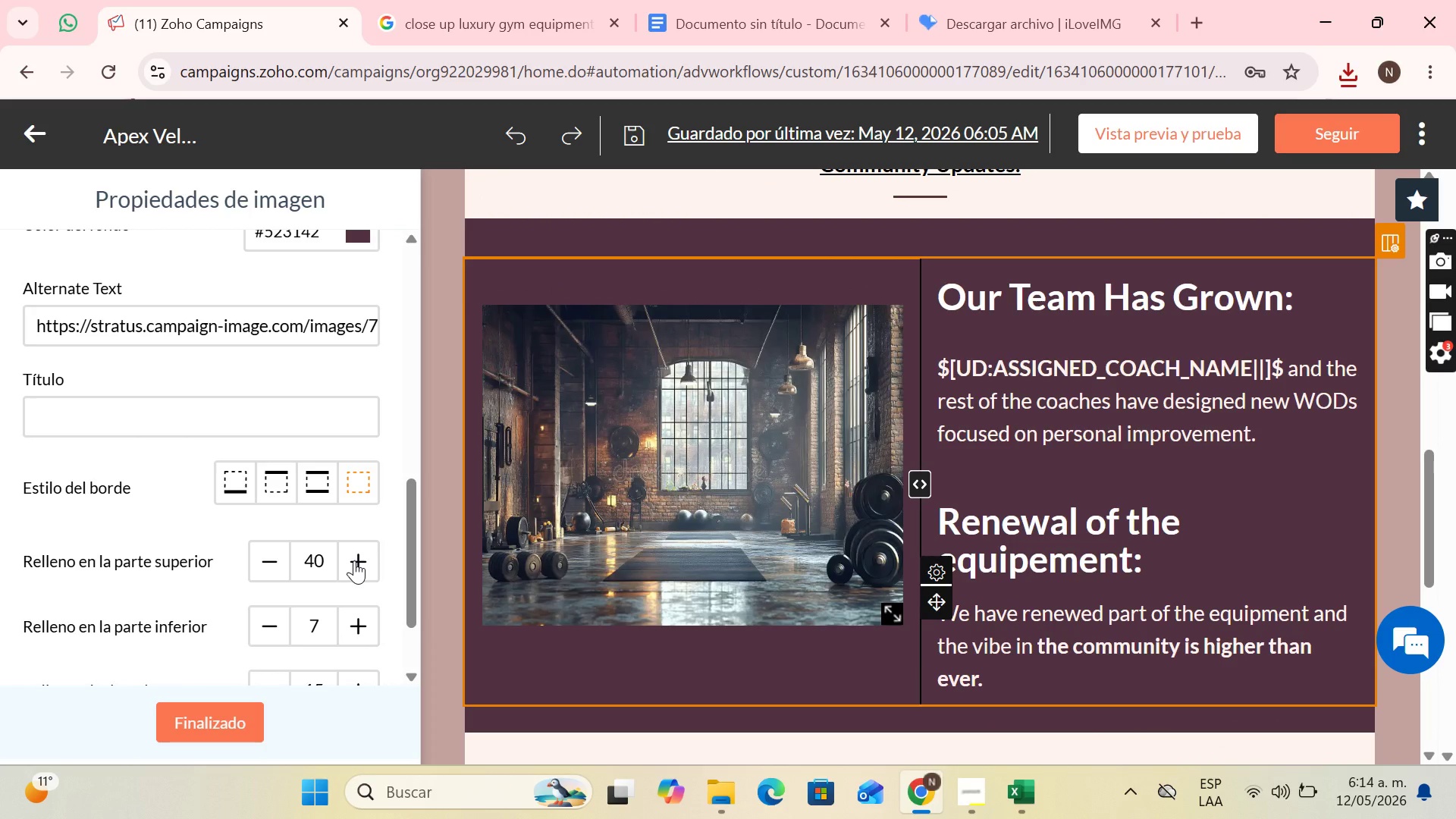 
left_click([354, 560])
 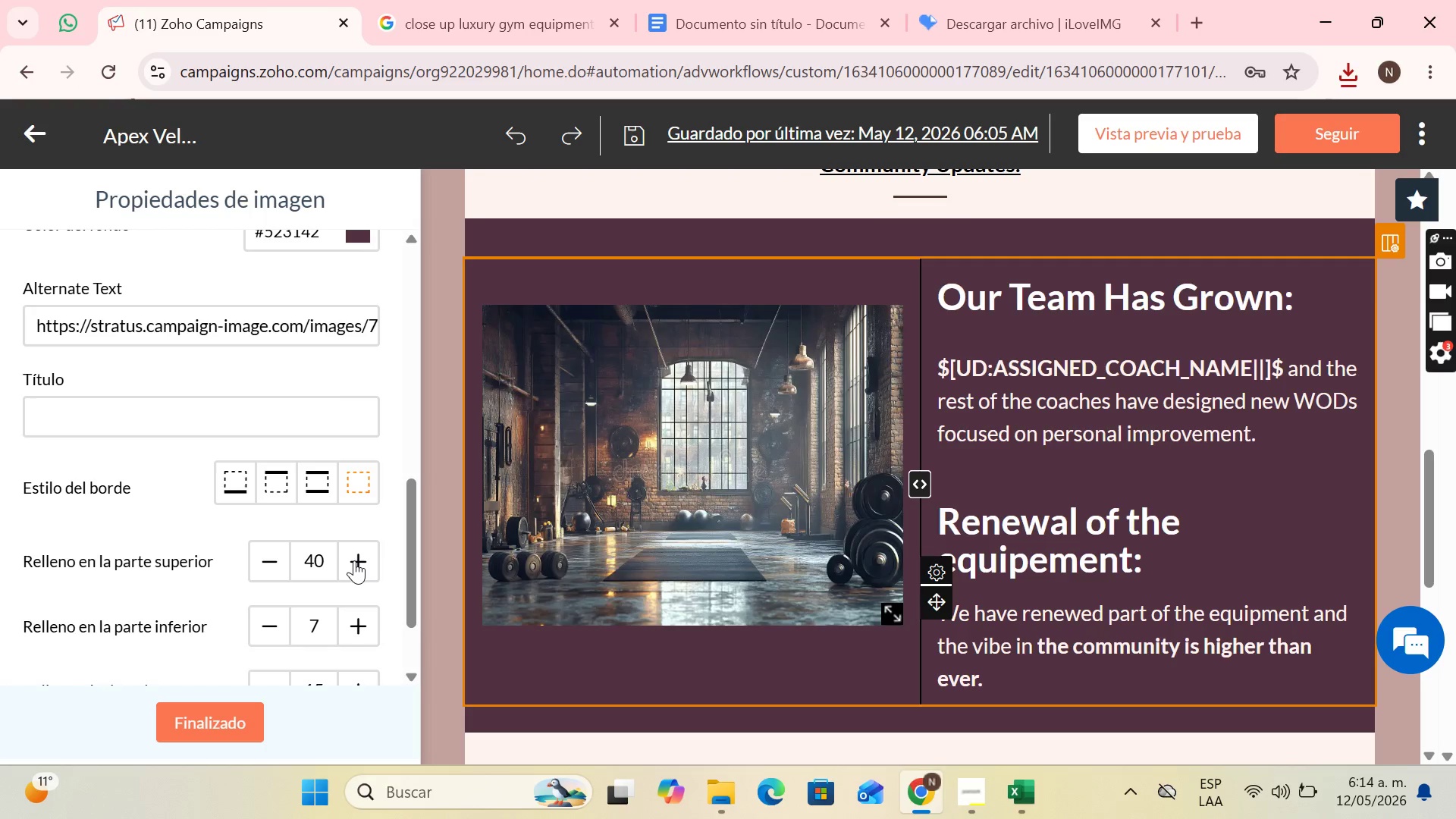 
left_click([354, 560])
 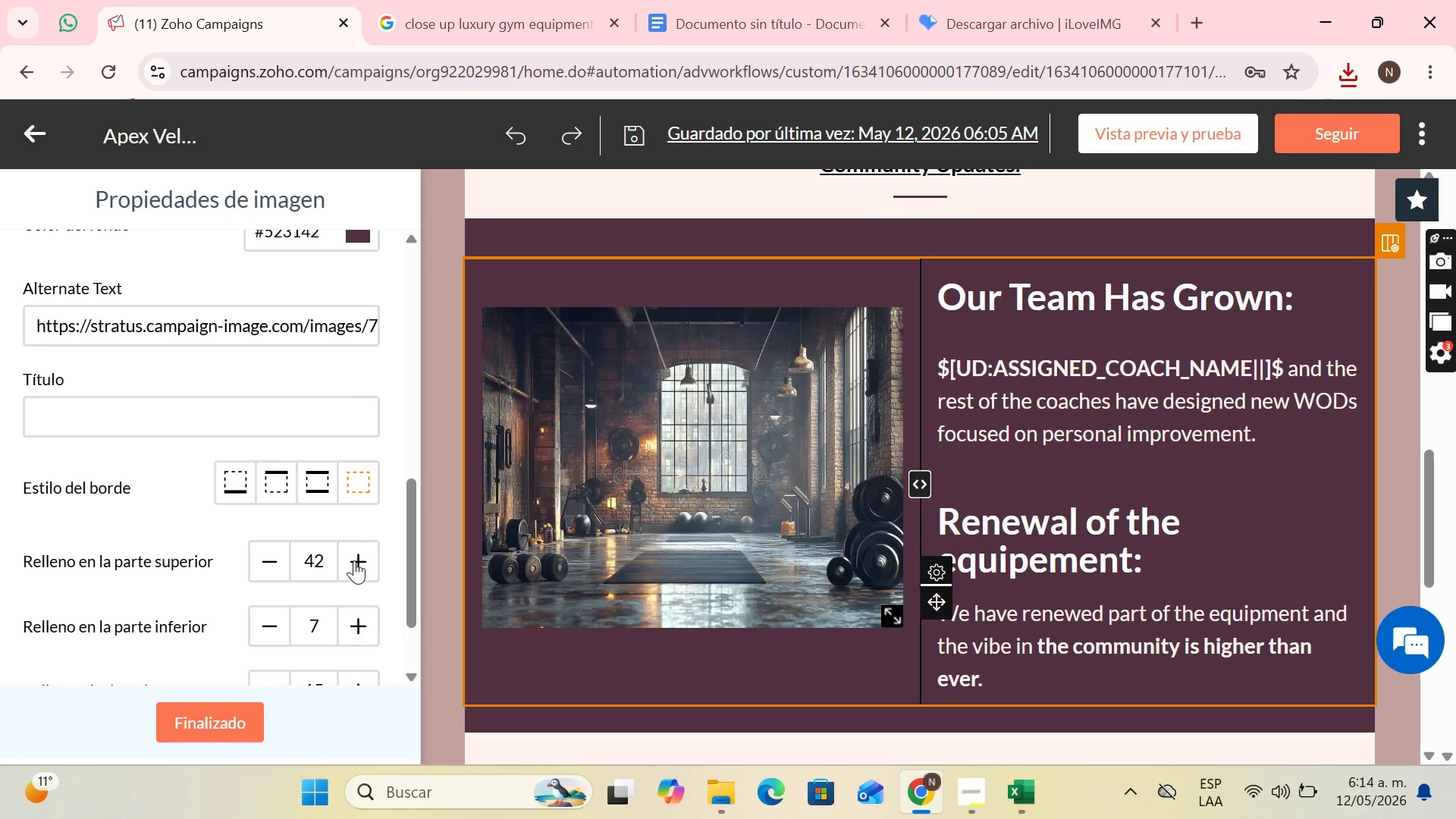 
left_click([354, 560])
 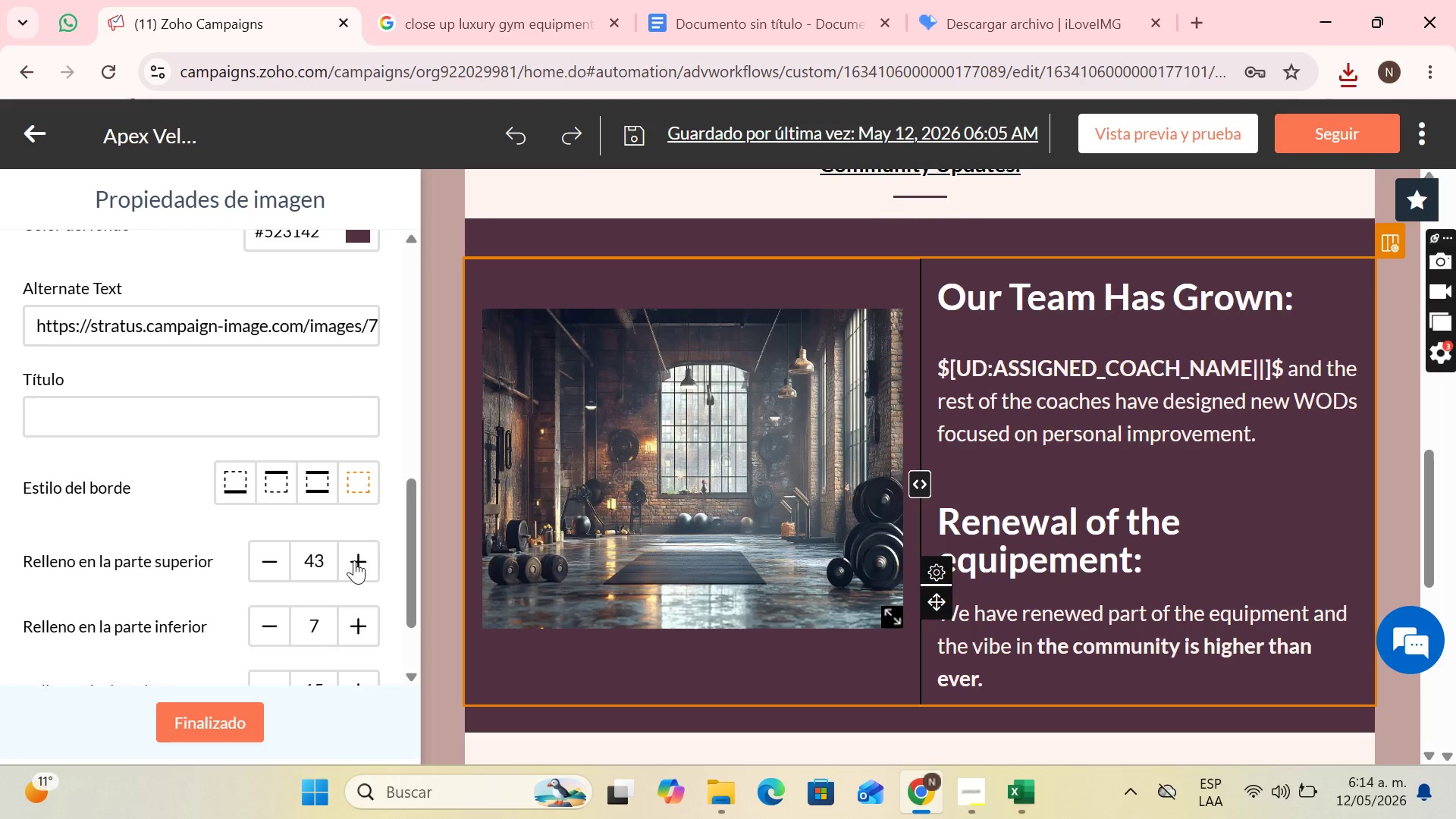 
left_click([354, 560])
 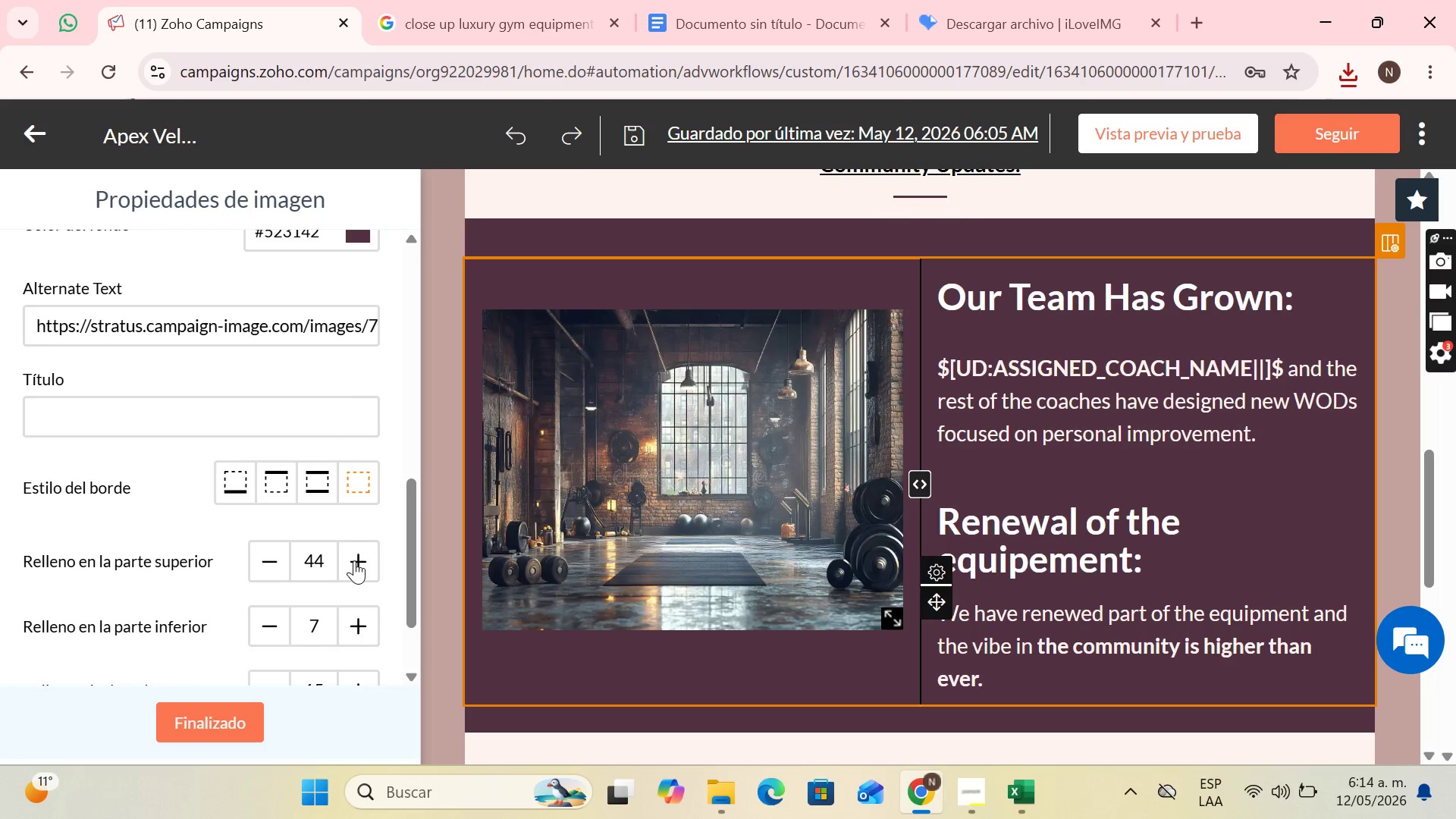 
left_click([354, 560])
 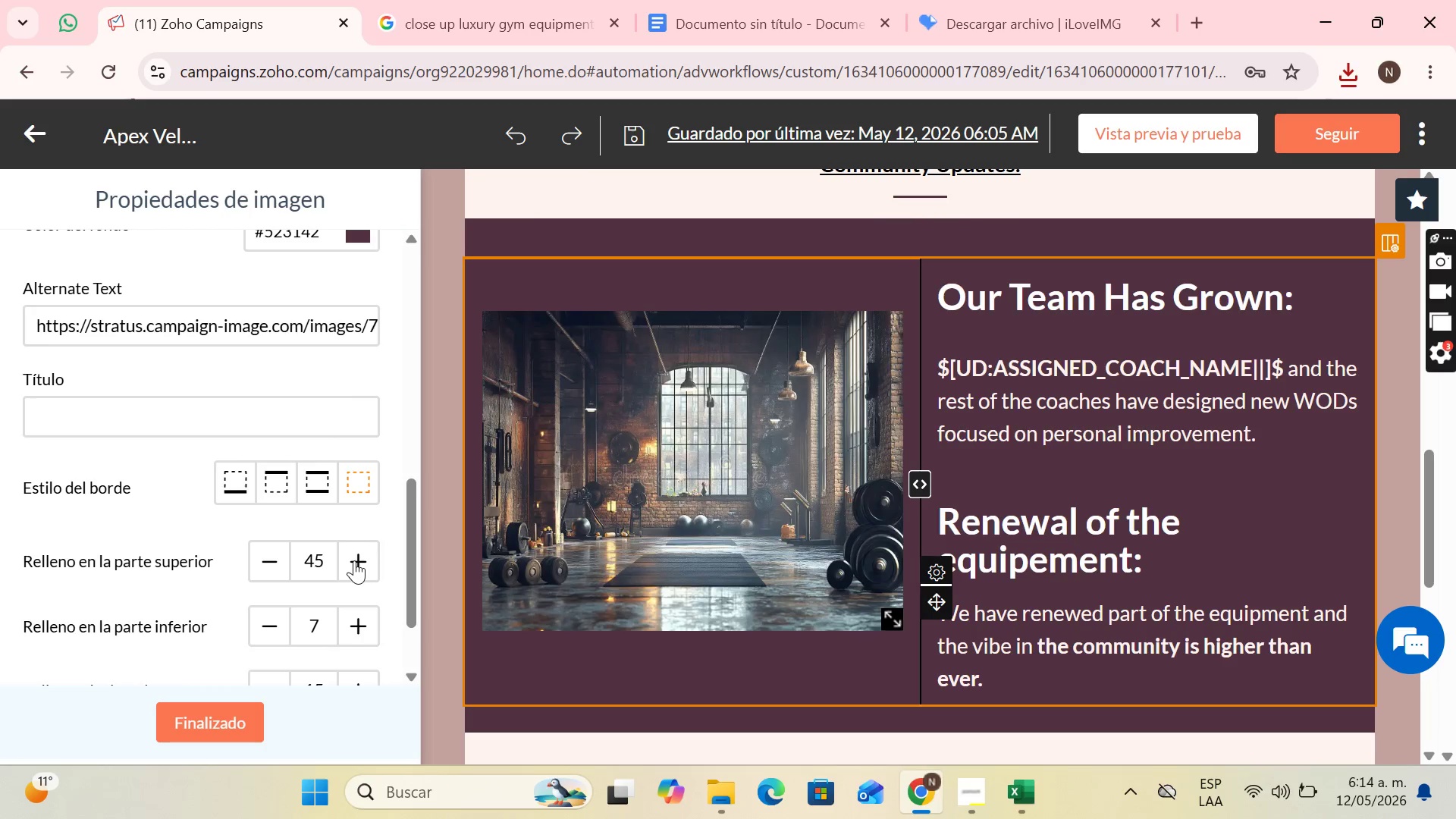 
left_click([354, 560])
 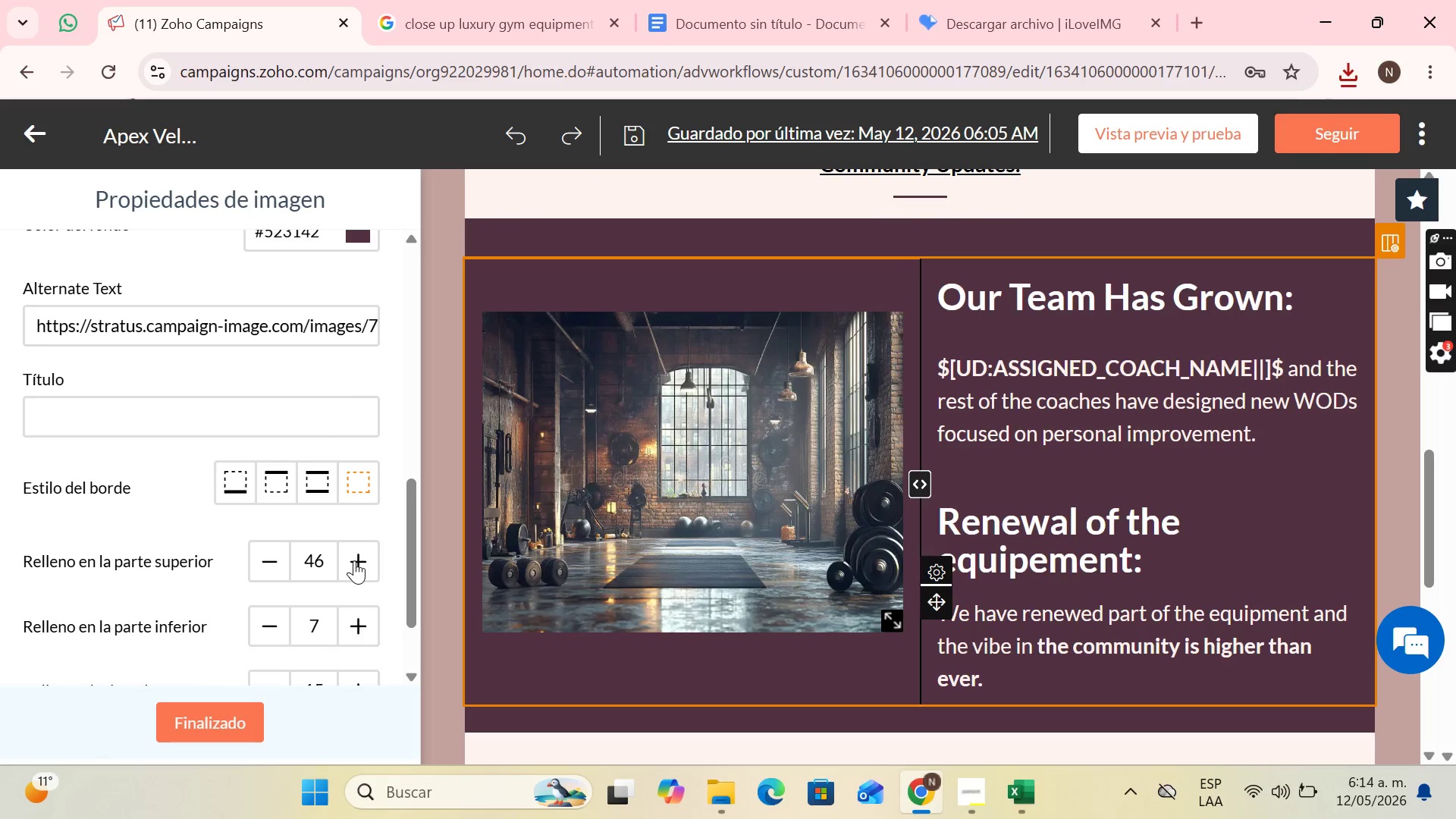 
left_click([354, 560])
 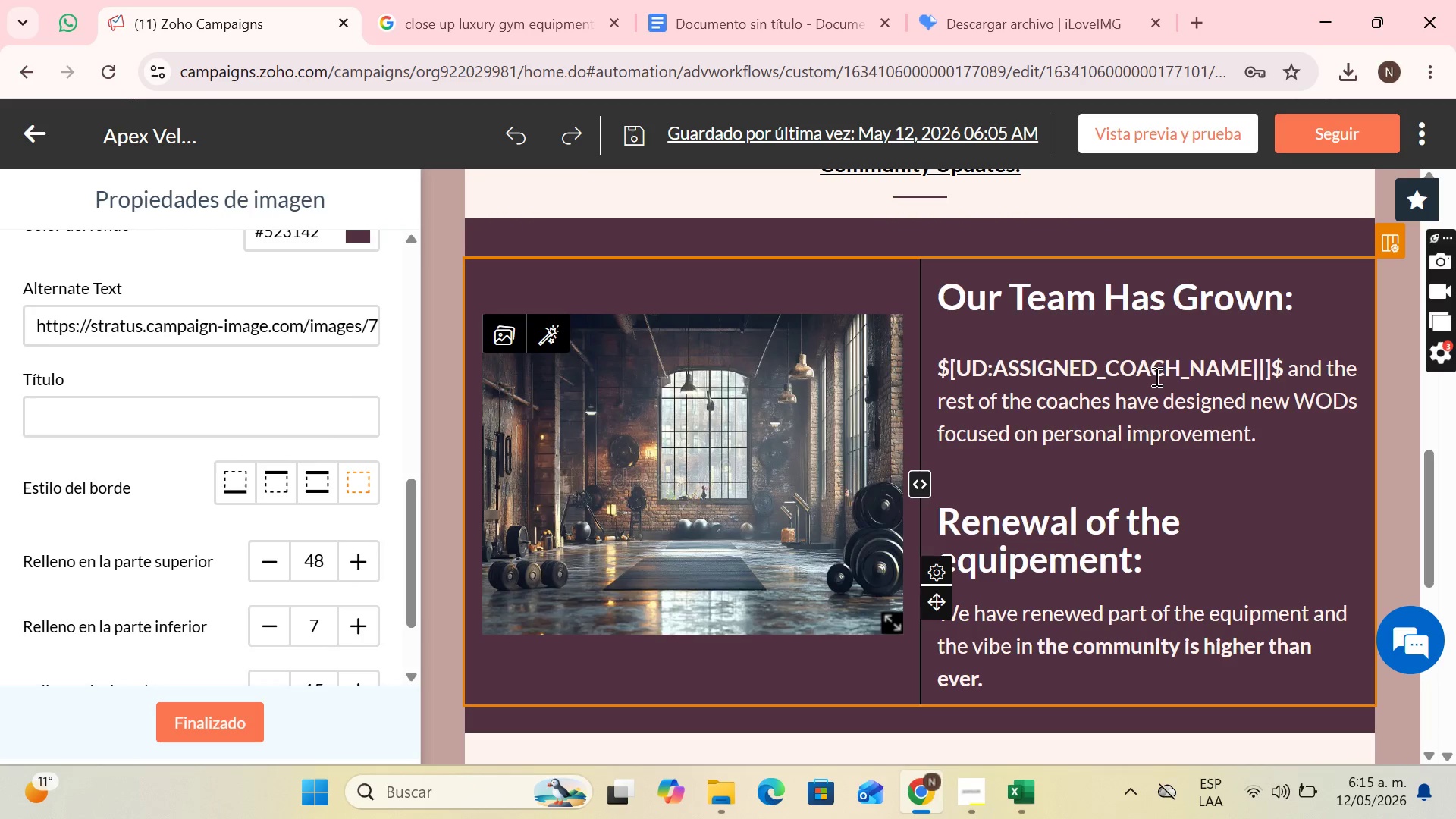 
wait(7.44)
 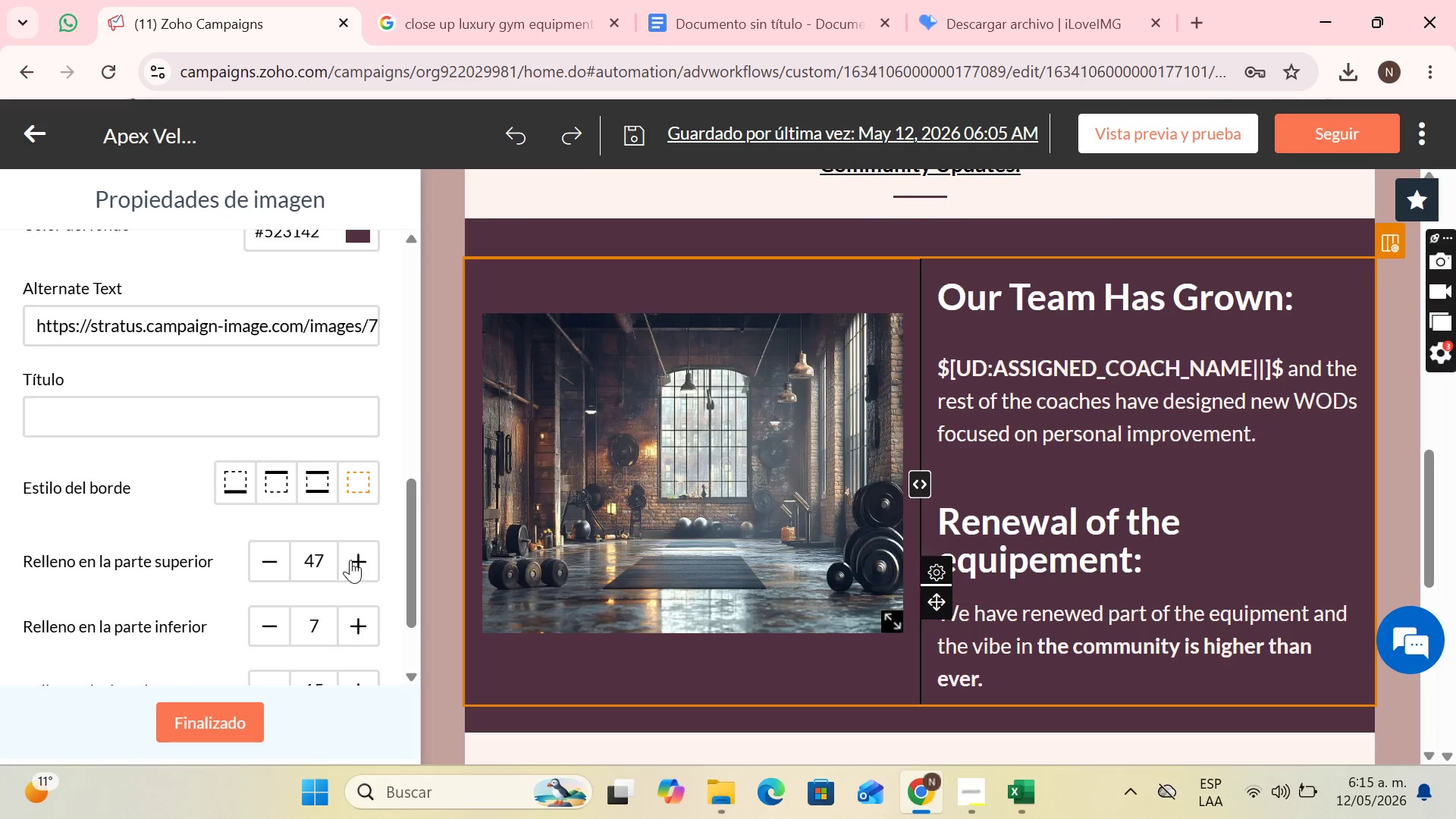 
scroll: coordinate [1258, 356], scroll_direction: down, amount: 14.0
 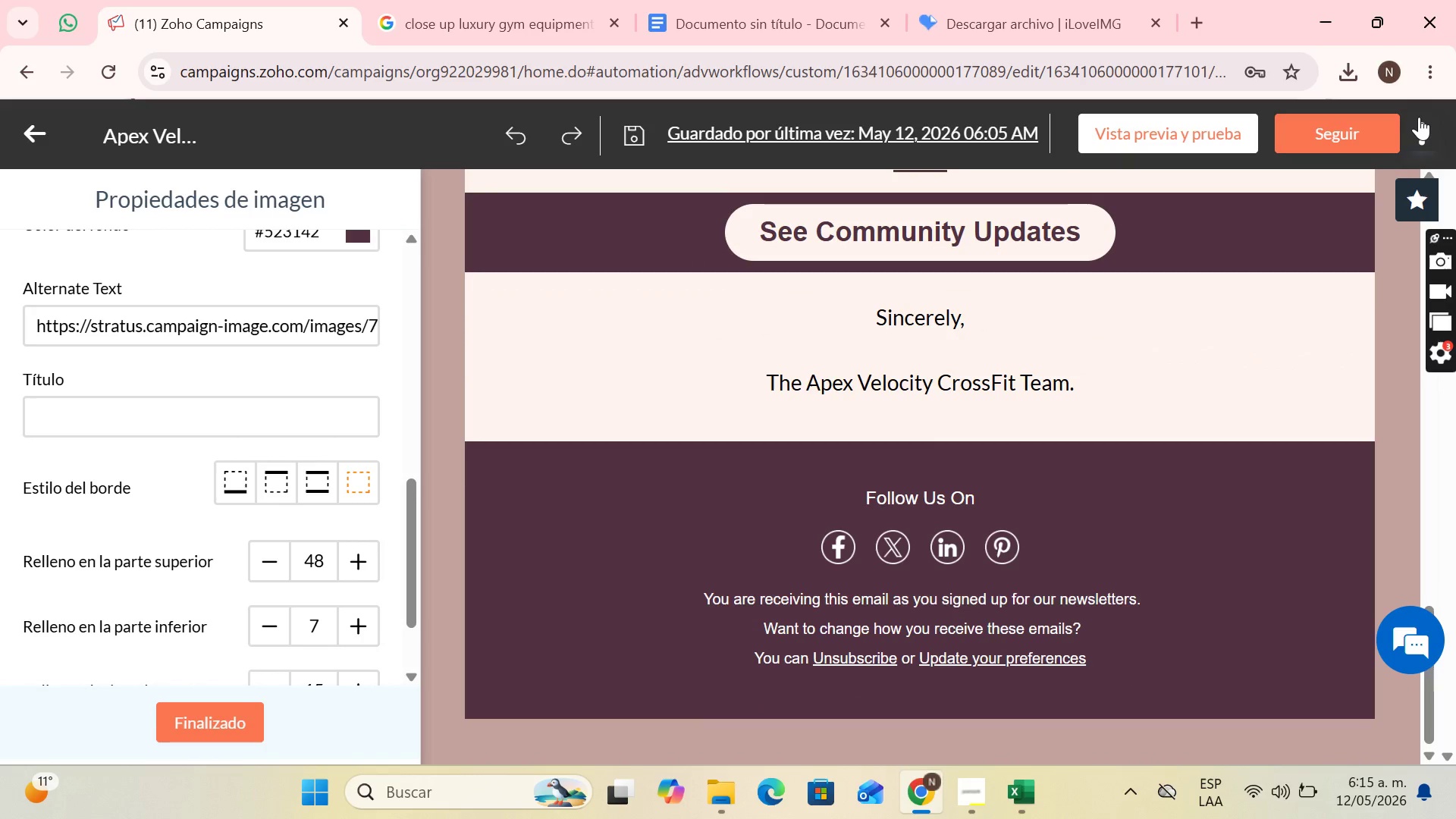 
left_click([1419, 118])
 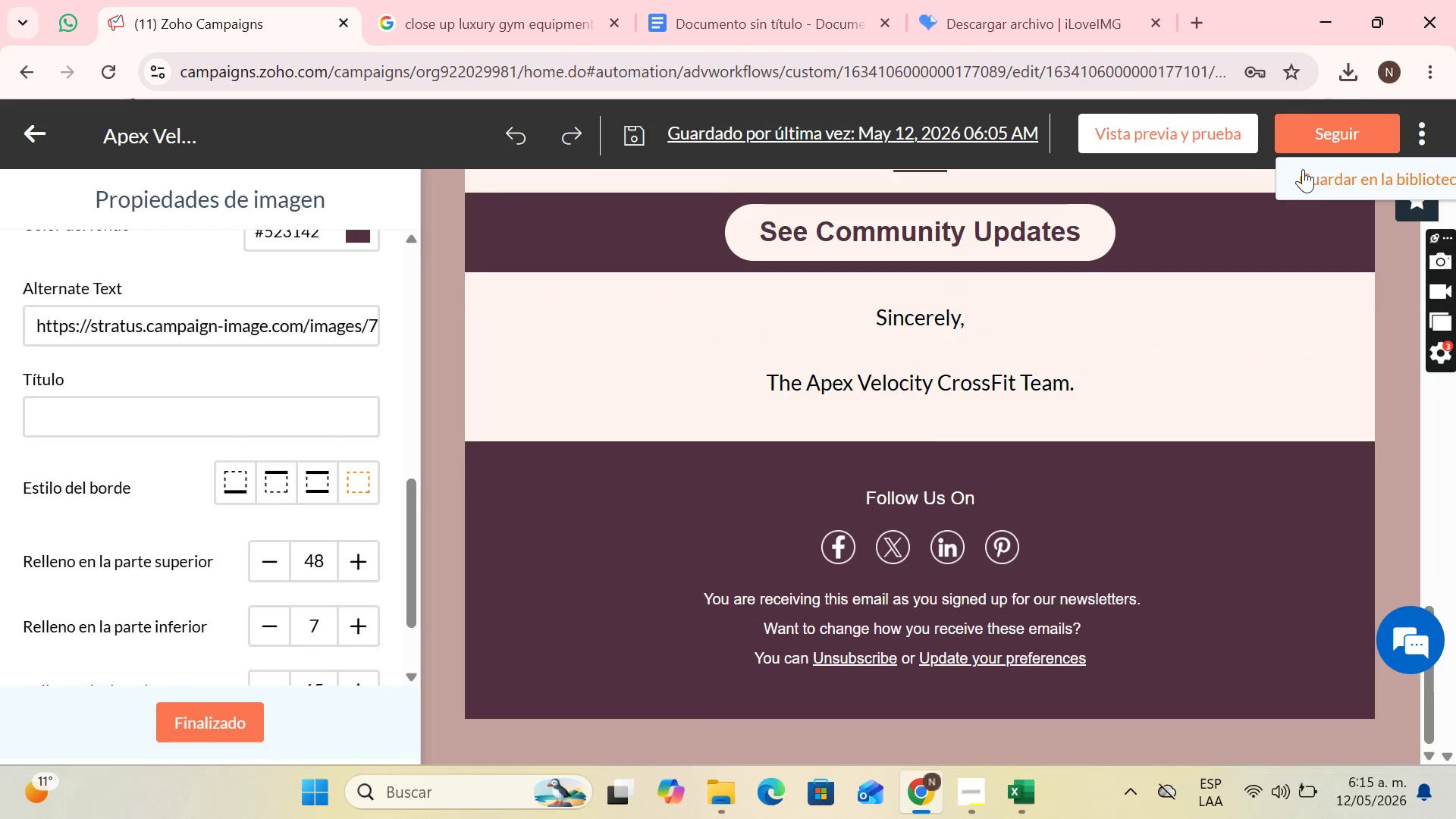 
left_click([1320, 171])
 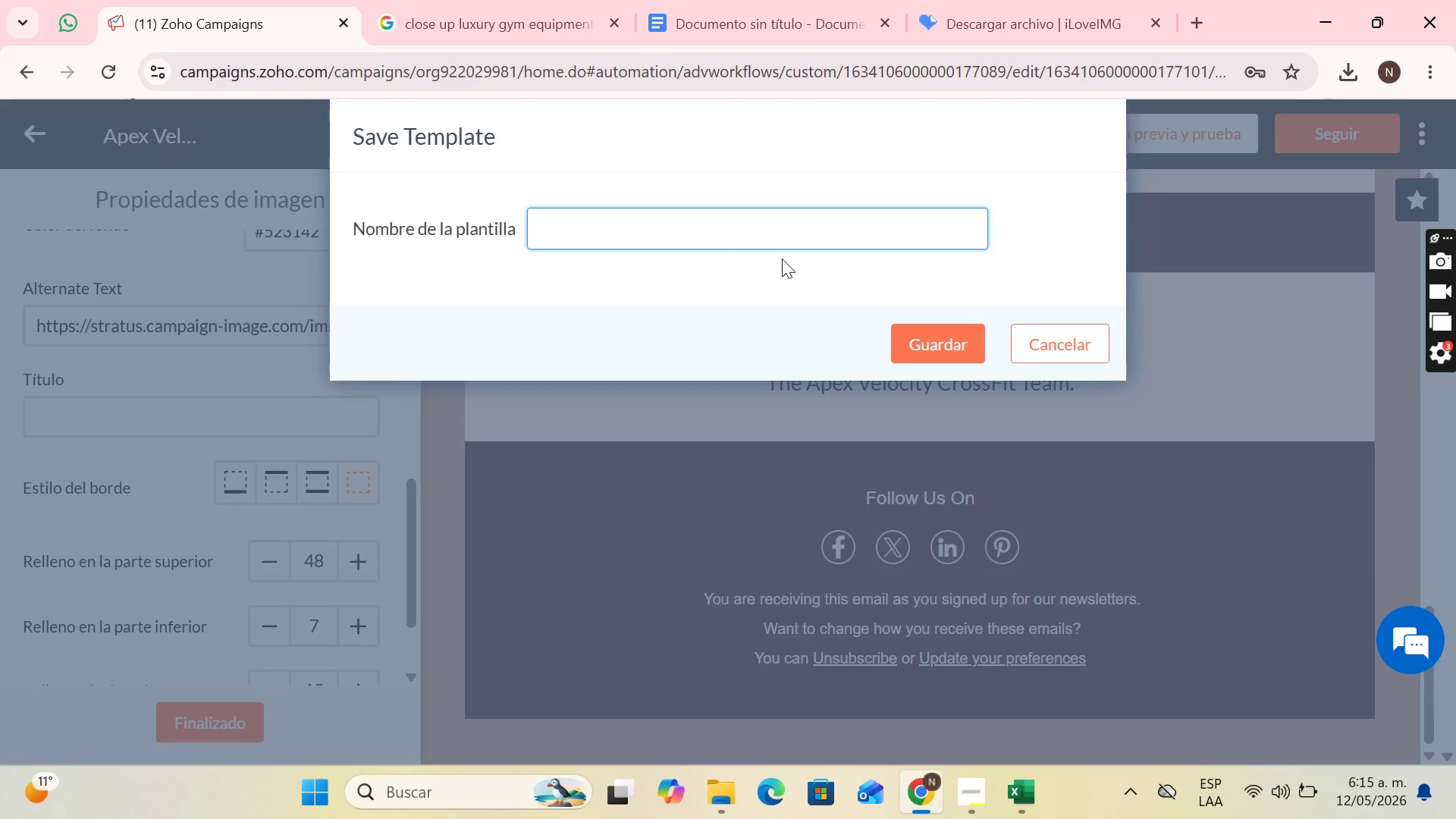 
type(Apex Velocity Crossfit Template 1)
 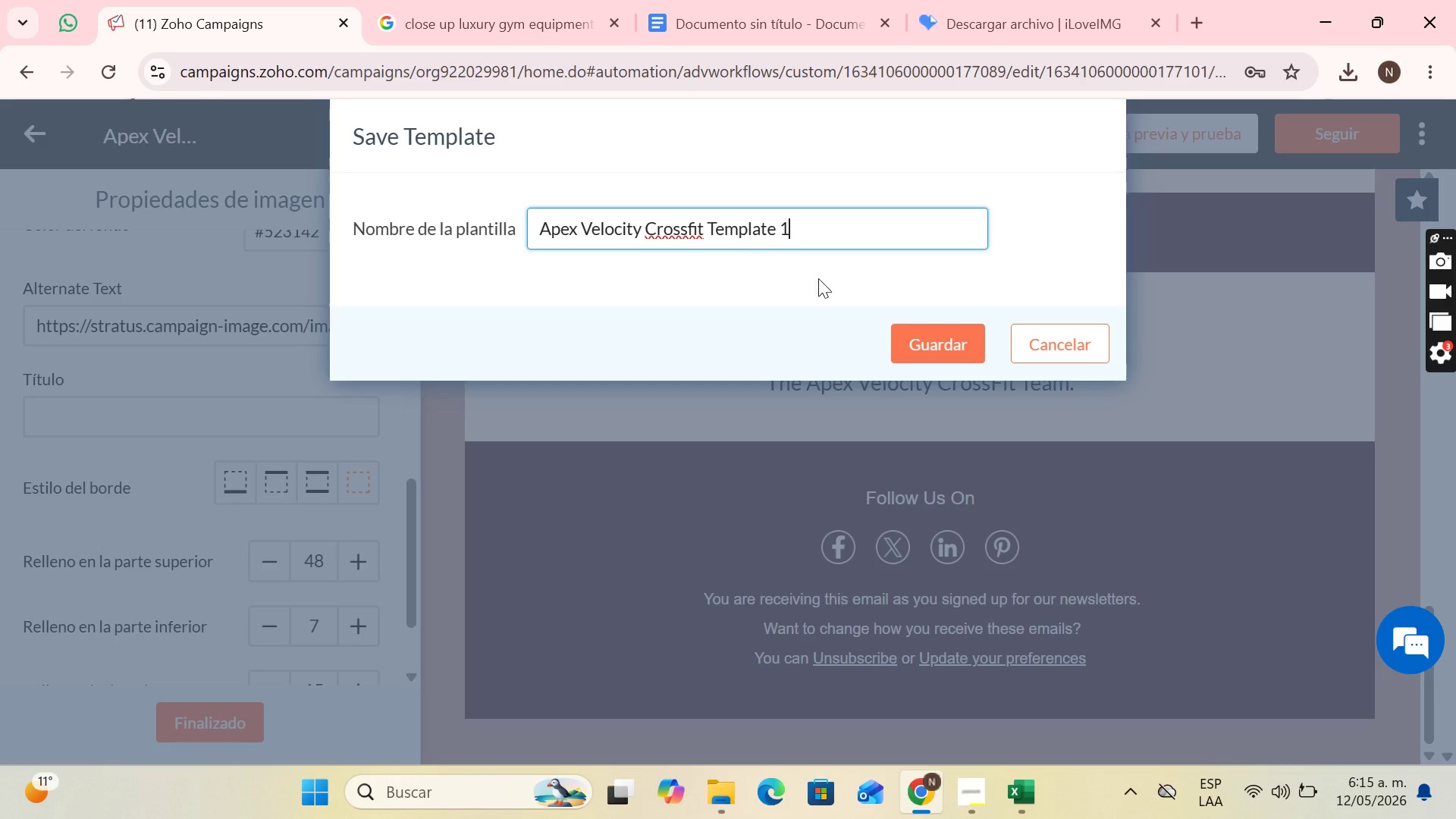 
left_click([924, 347])
 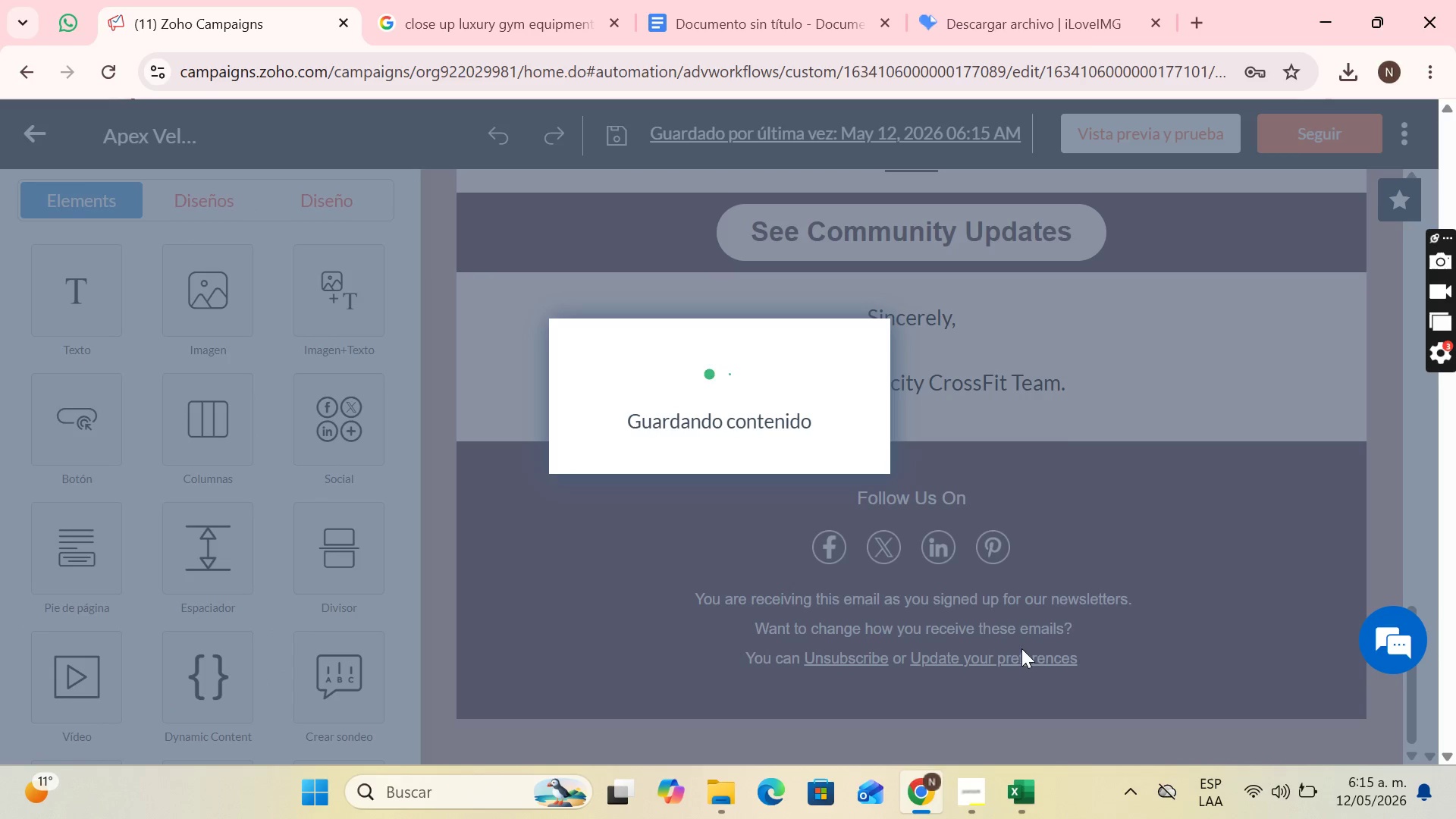 
mouse_move([953, 798])
 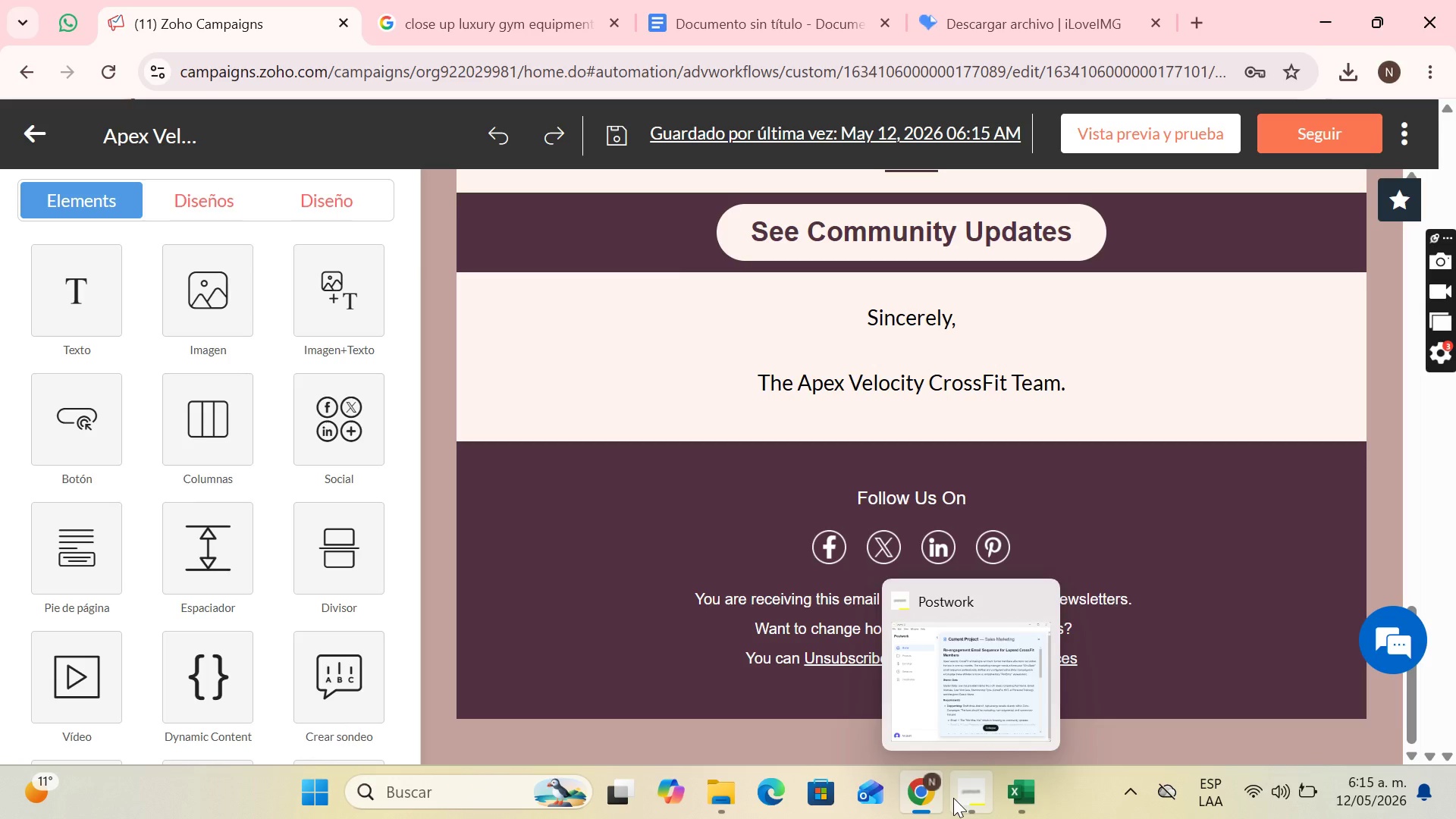 
wait(11.49)
 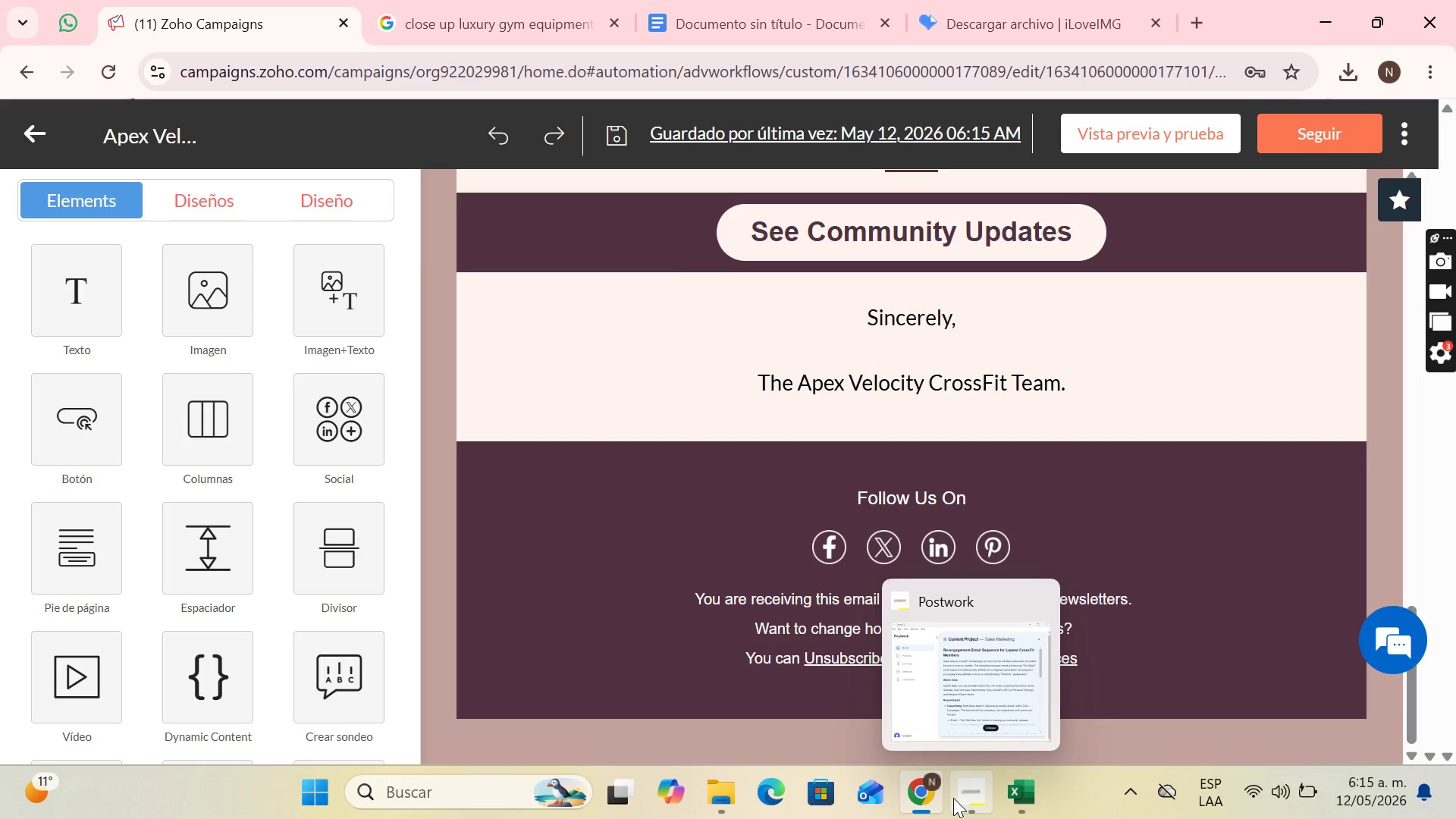 
scroll: coordinate [1084, 525], scroll_direction: up, amount: 20.0
 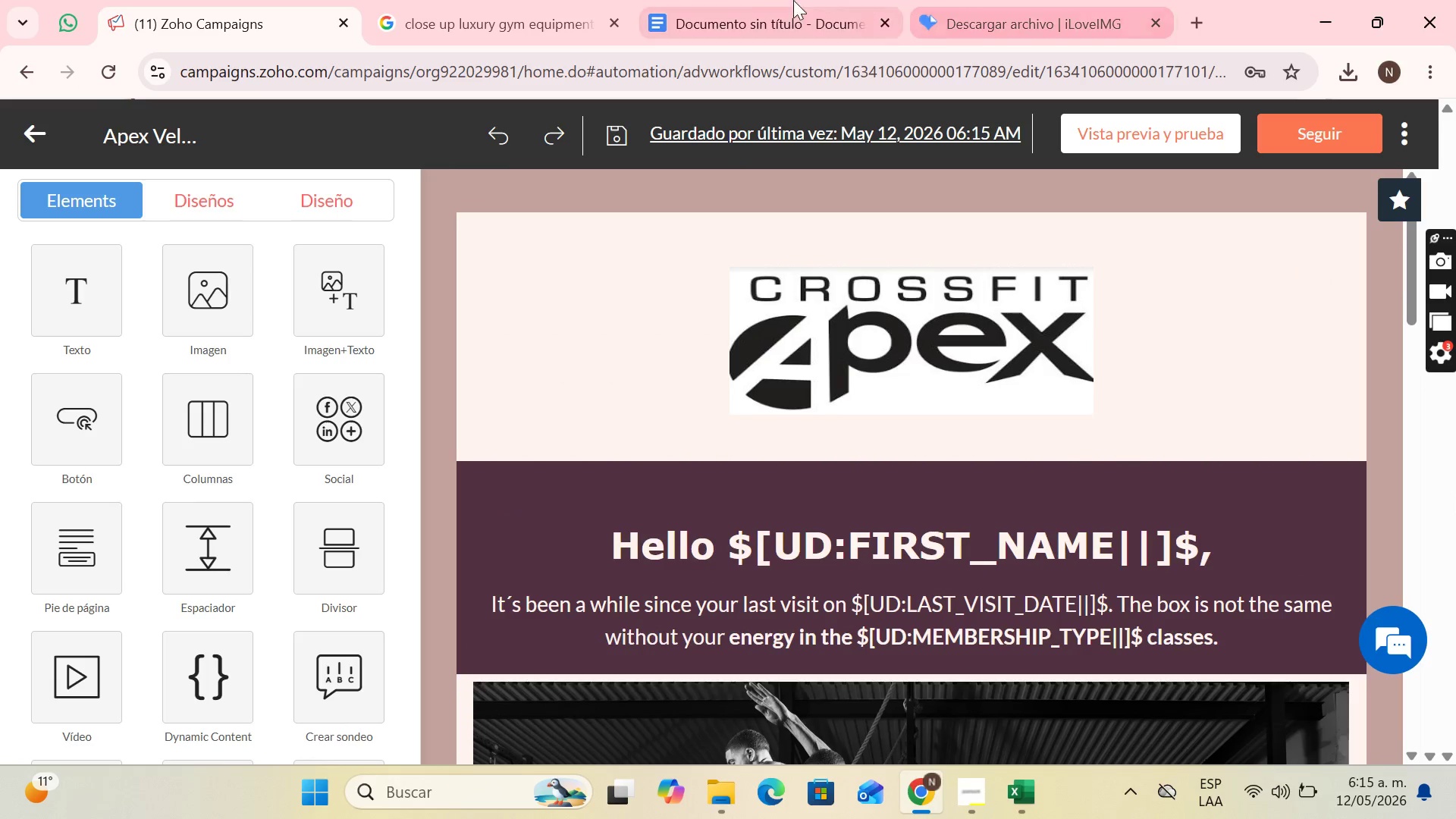 
left_click([729, 0])
 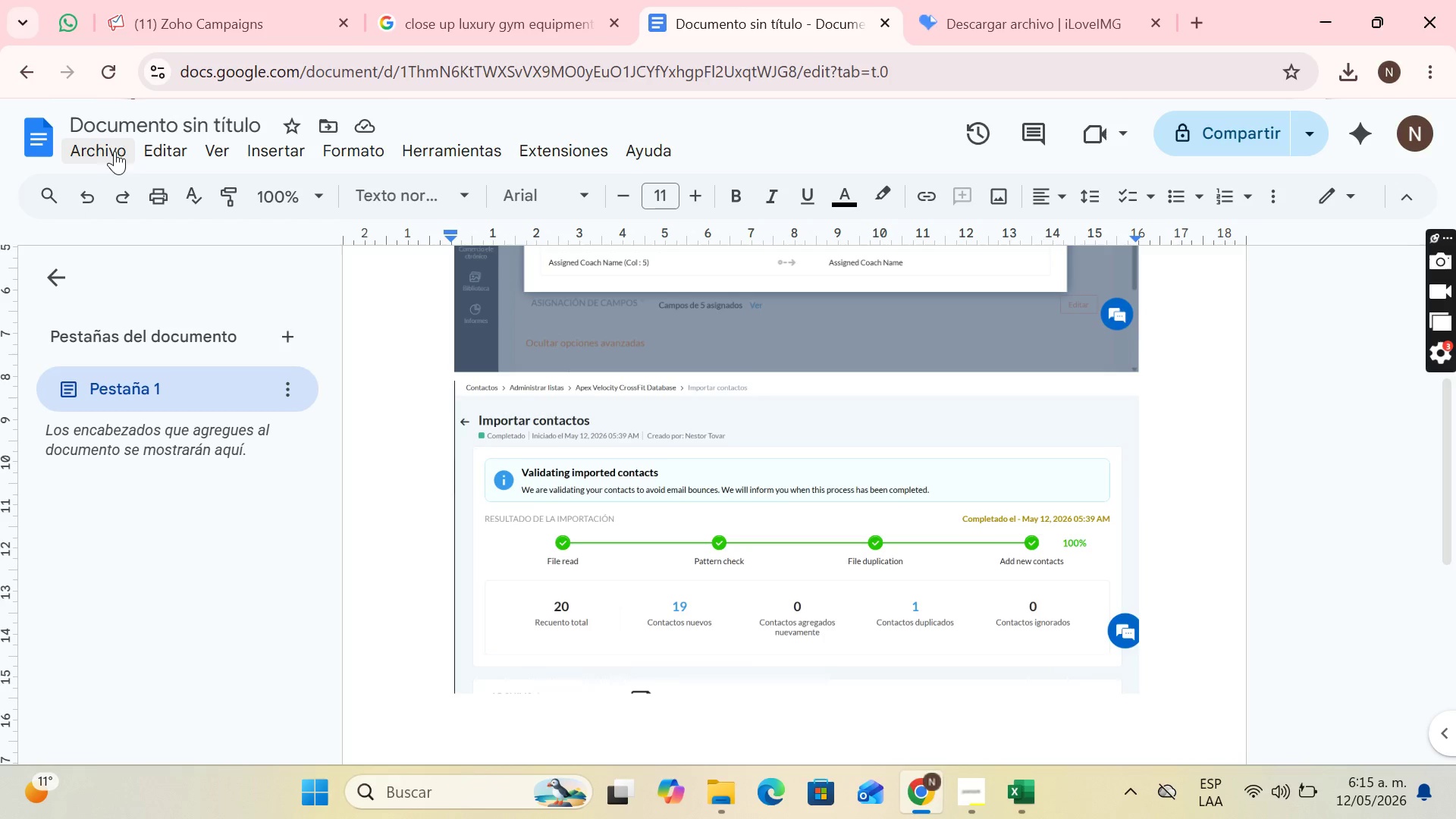 
left_click([117, 142])
 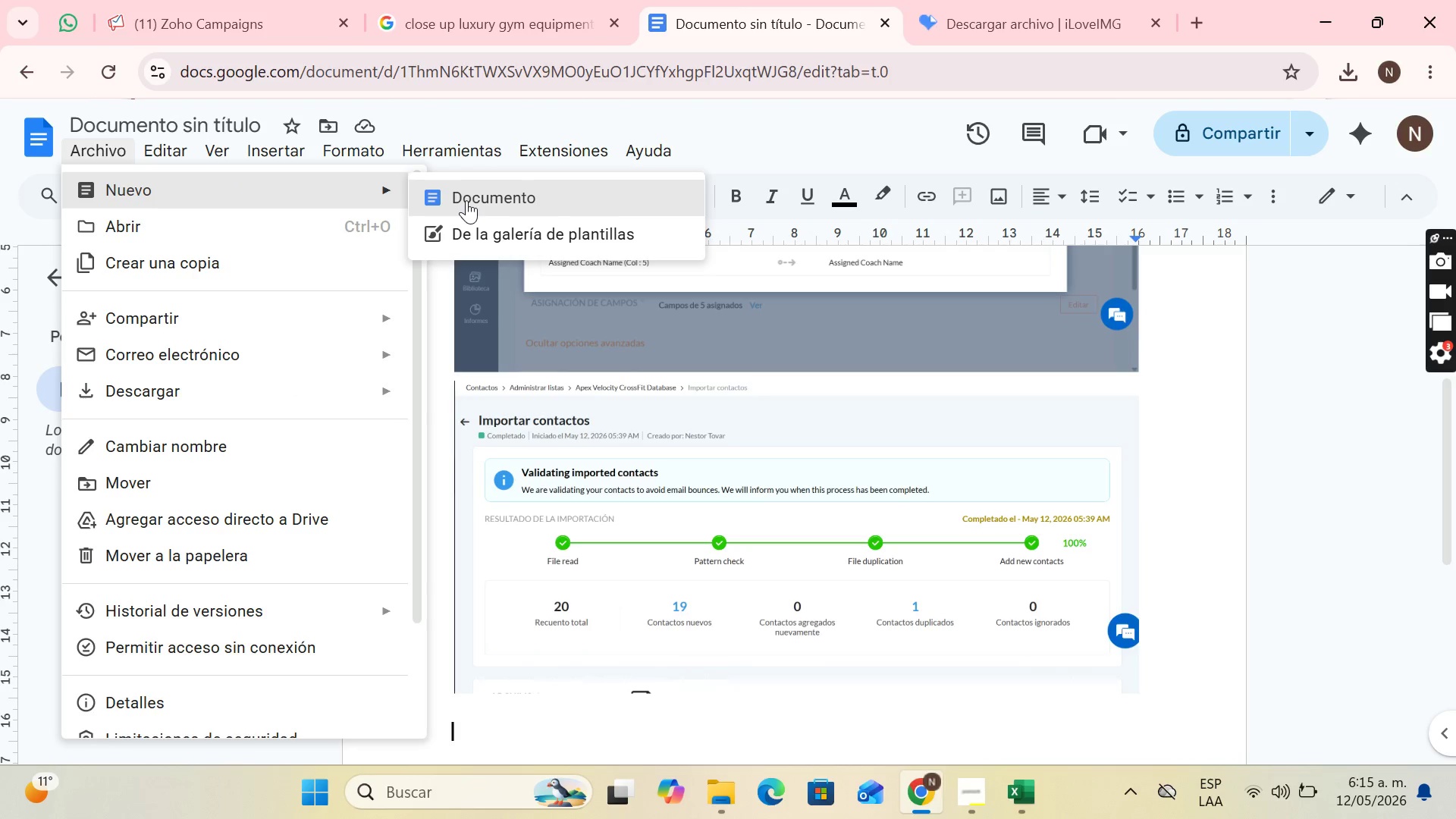 
wait(9.05)
 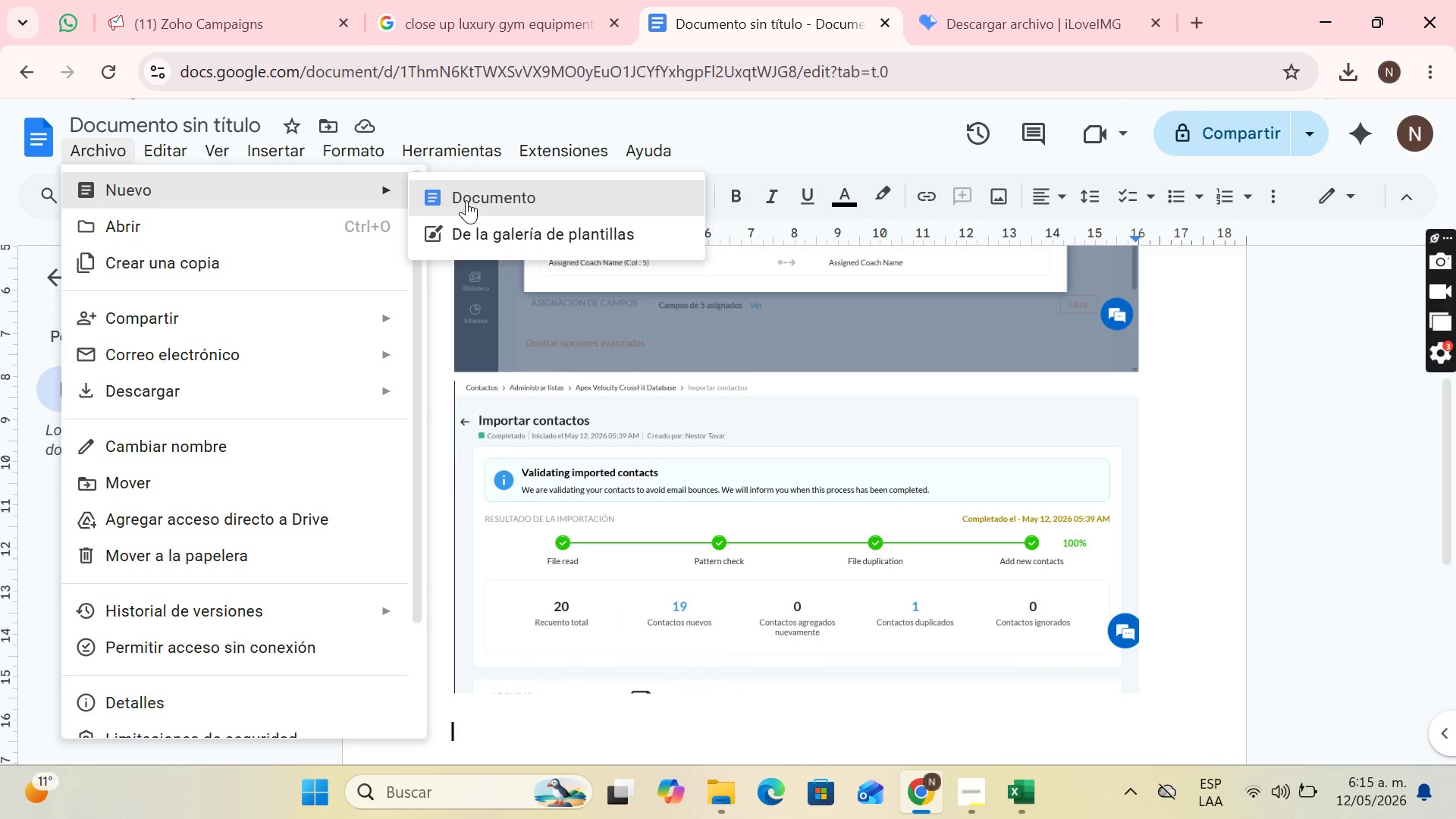 
scroll: coordinate [1053, 388], scroll_direction: down, amount: 2.0
 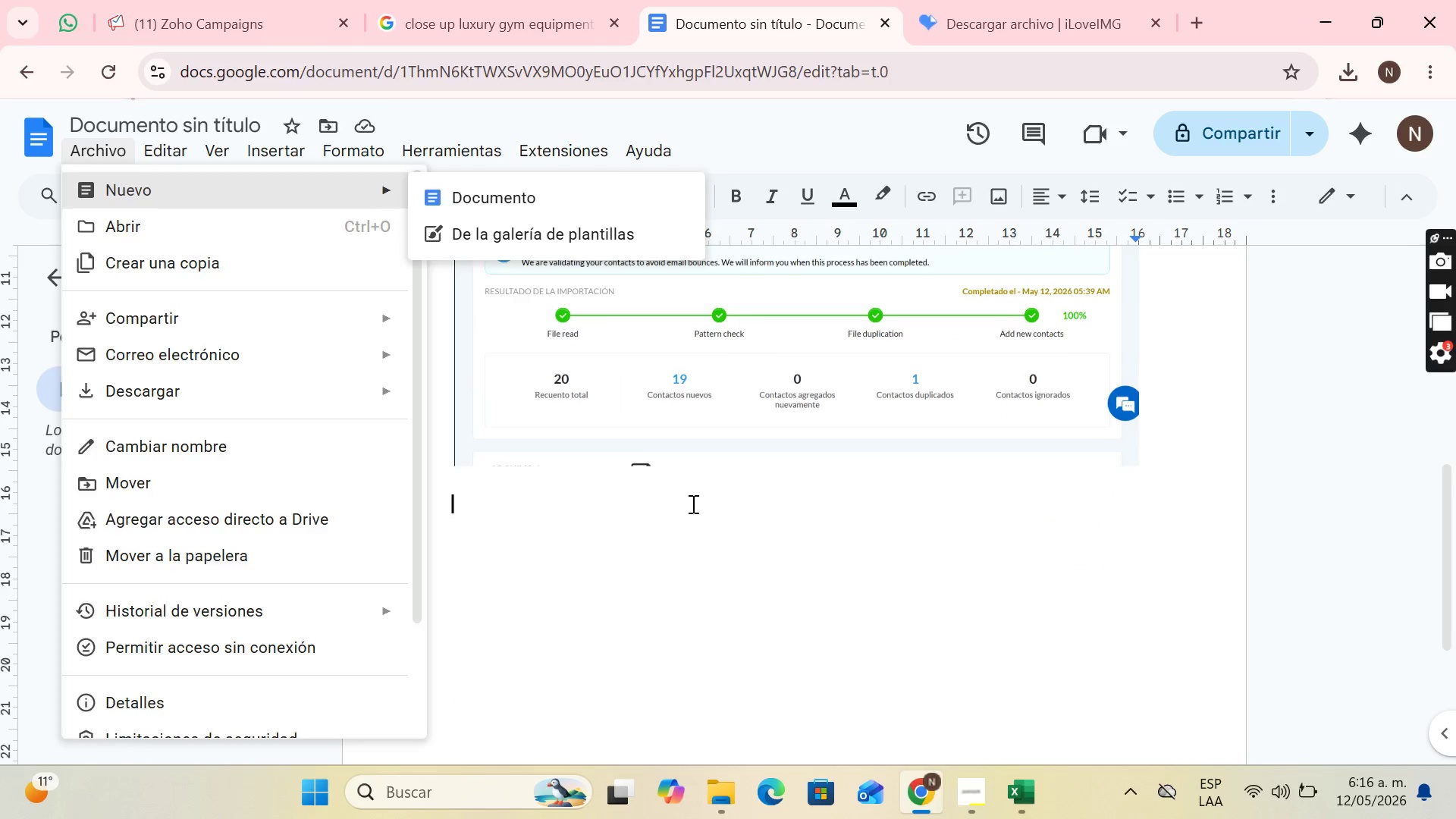 
left_click([692, 504])
 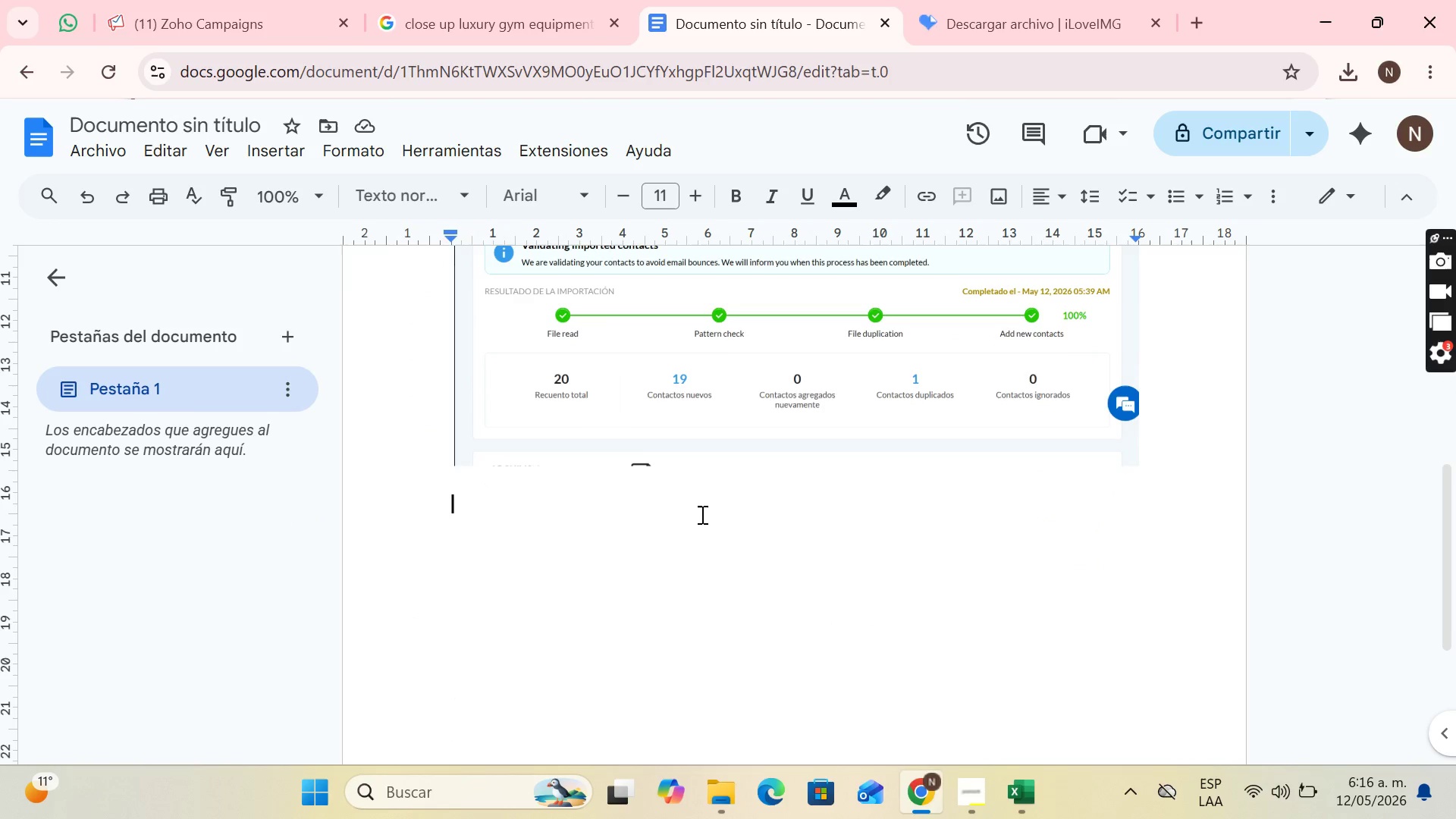 
type(Template 1)
 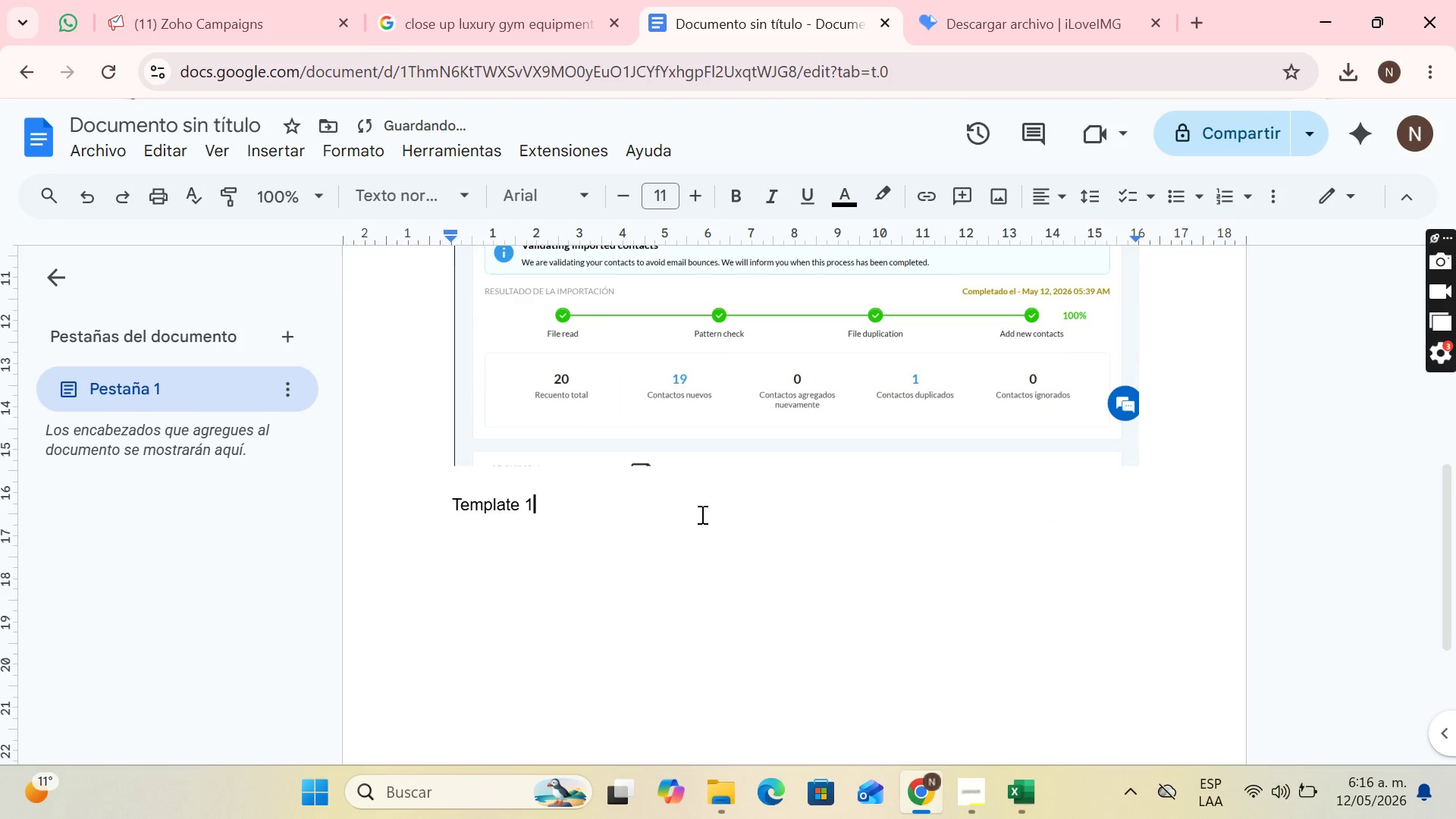 
key(Enter)
 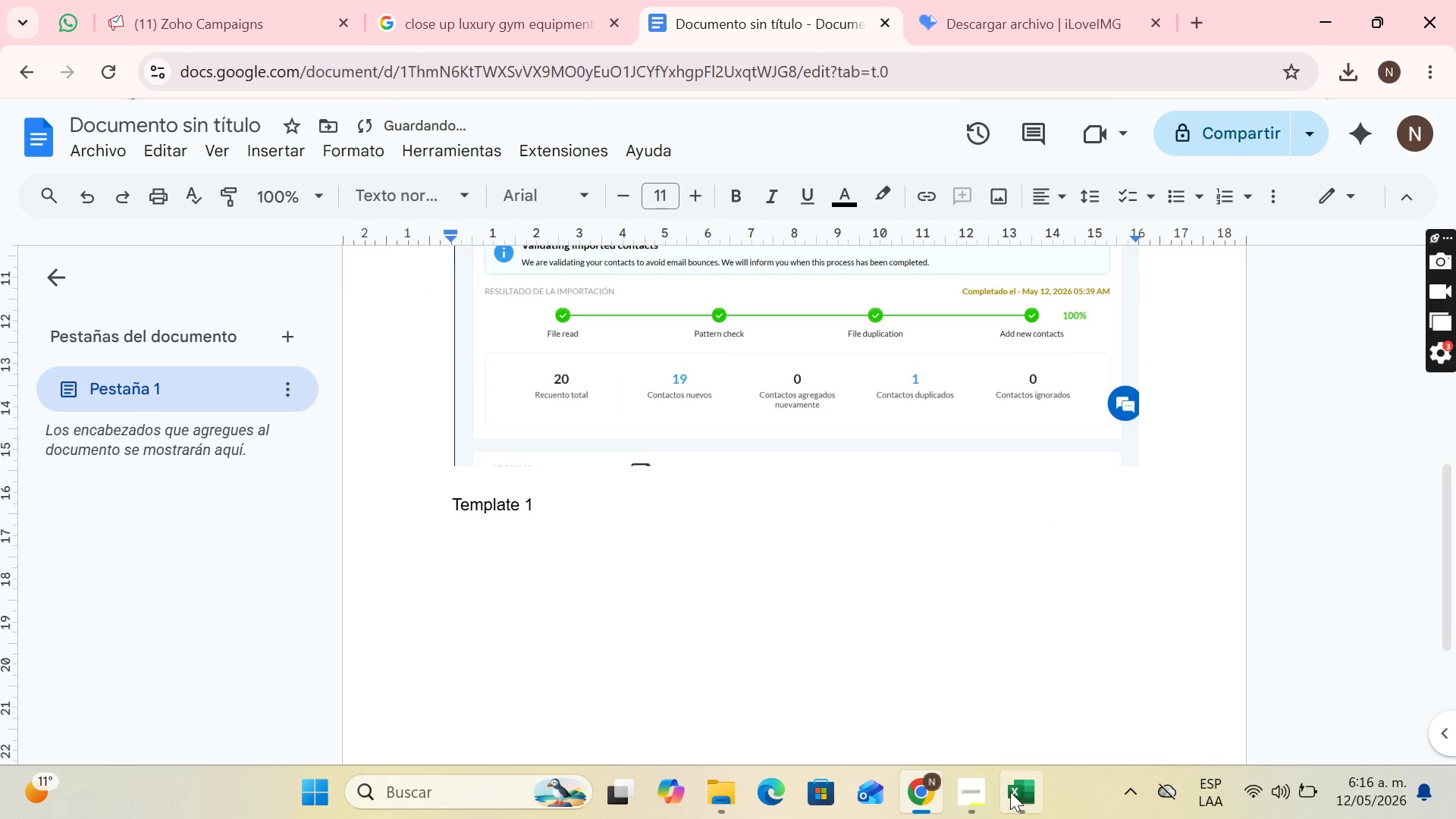 
left_click([968, 790])